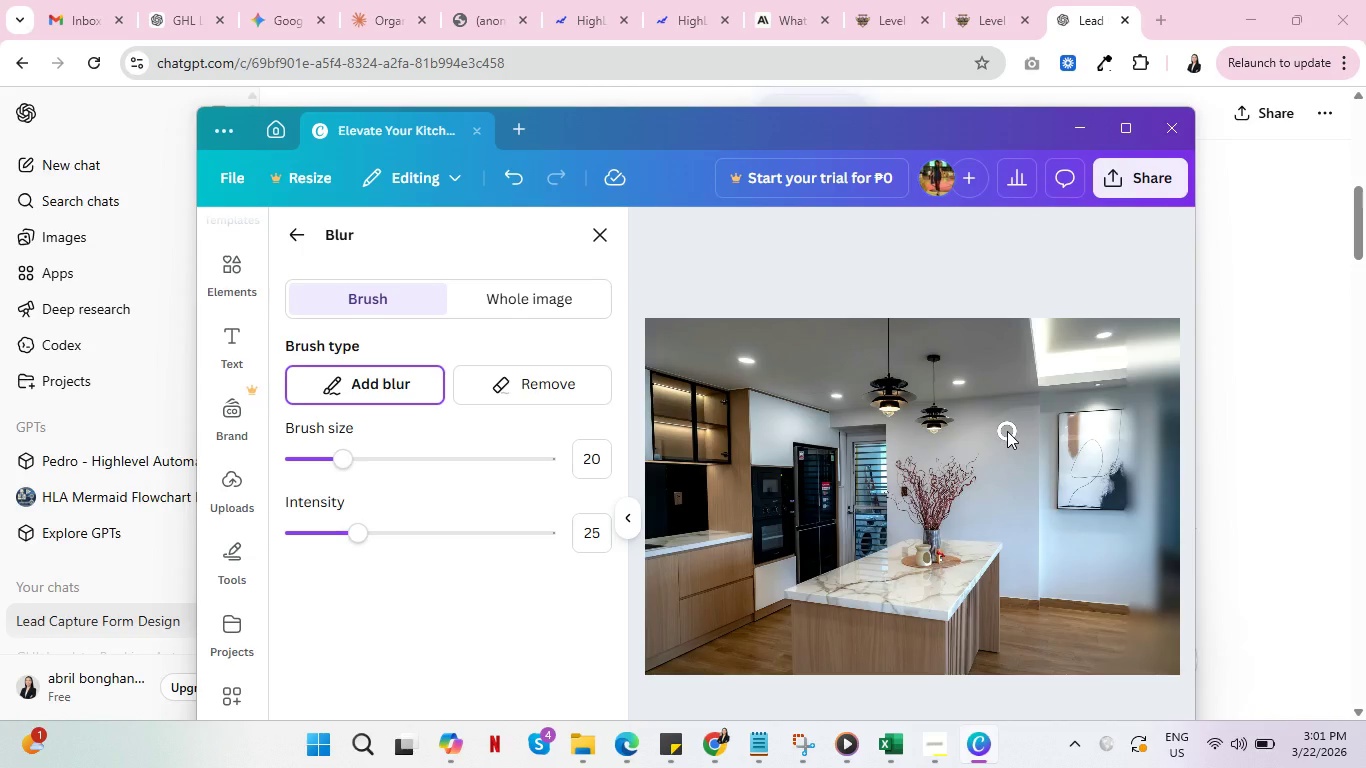 
wait(6.81)
 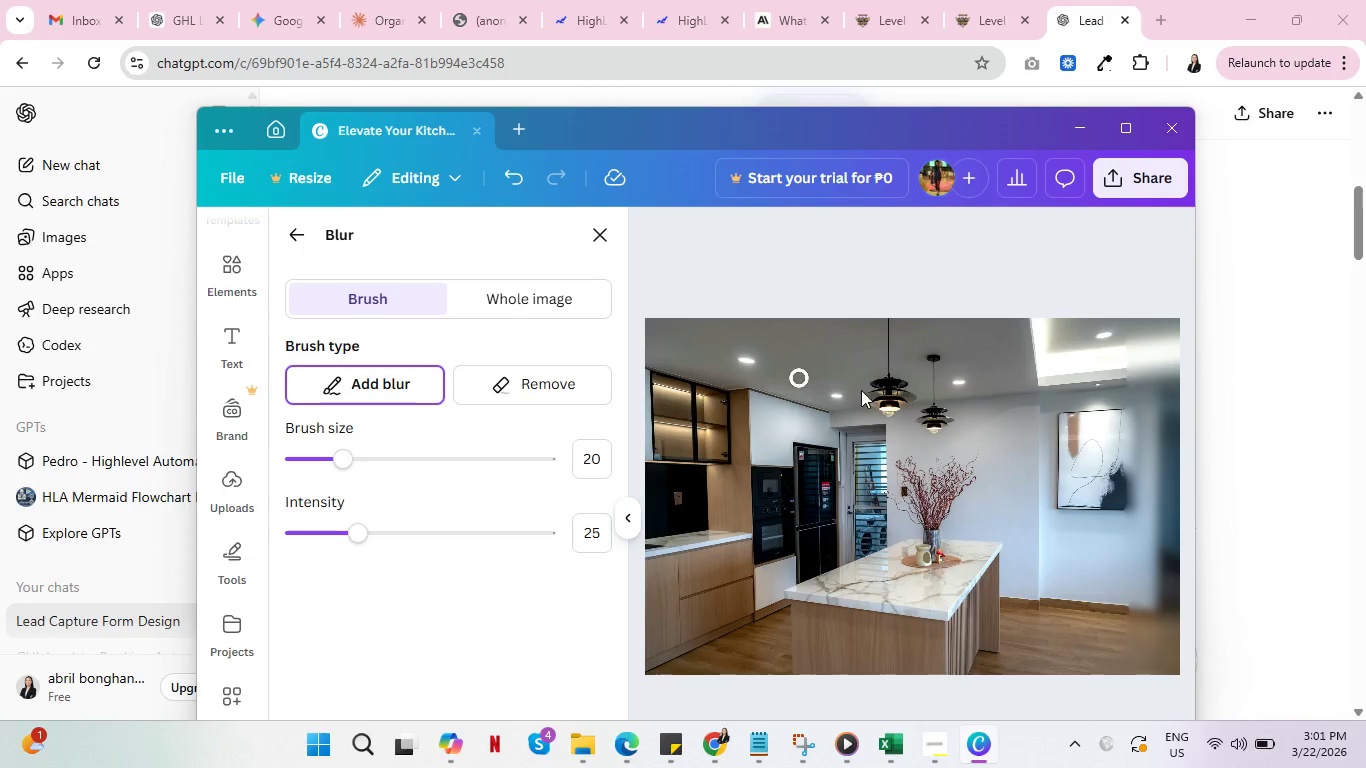 
scroll: coordinate [512, 518], scroll_direction: down, amount: 4.0
 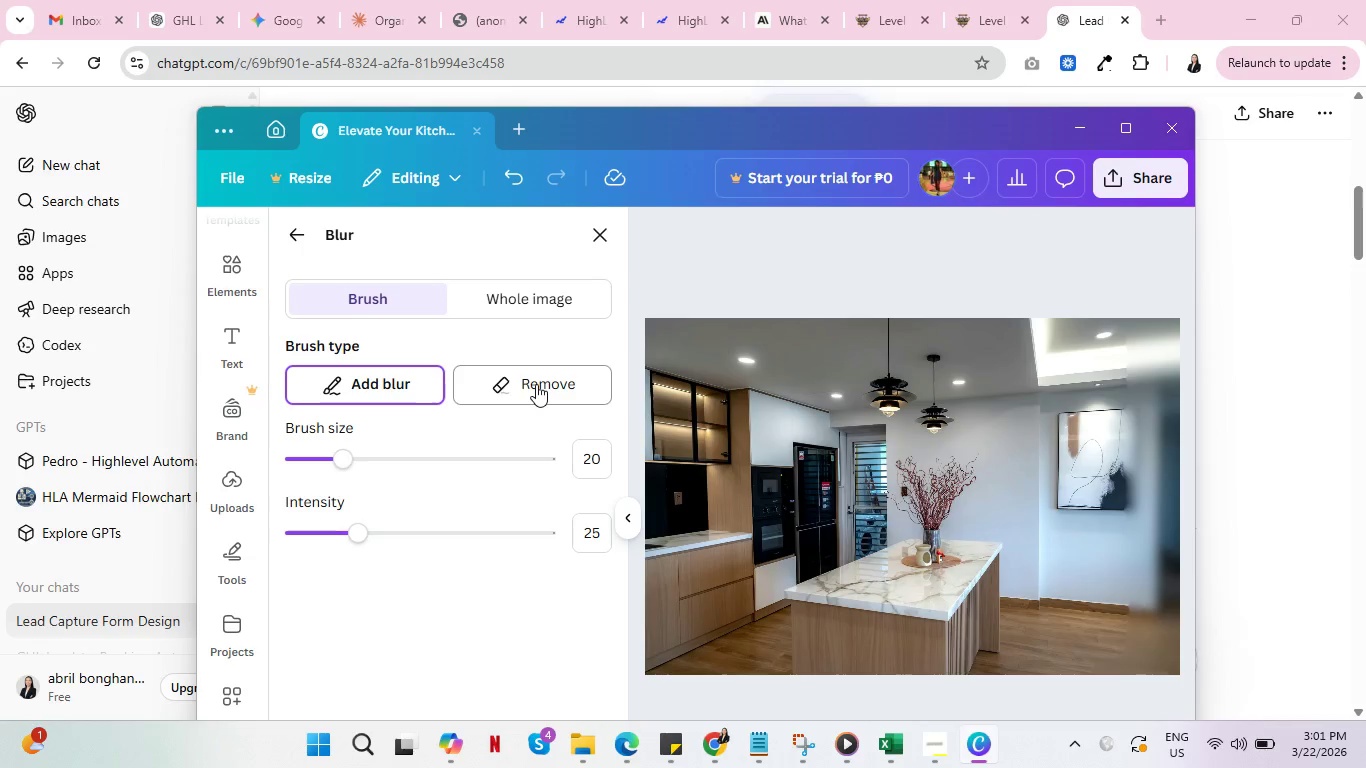 
left_click([536, 384])
 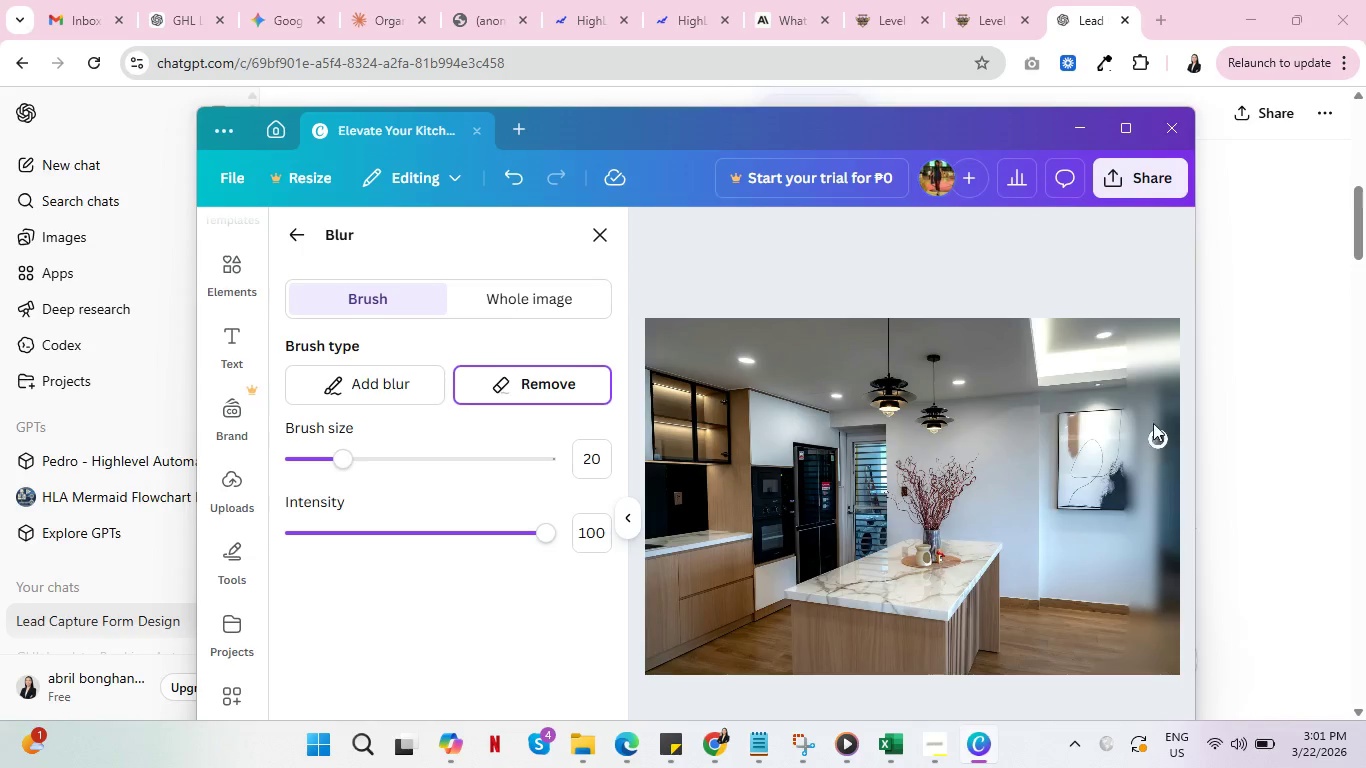 
left_click_drag(start_coordinate=[1096, 330], to_coordinate=[1085, 680])
 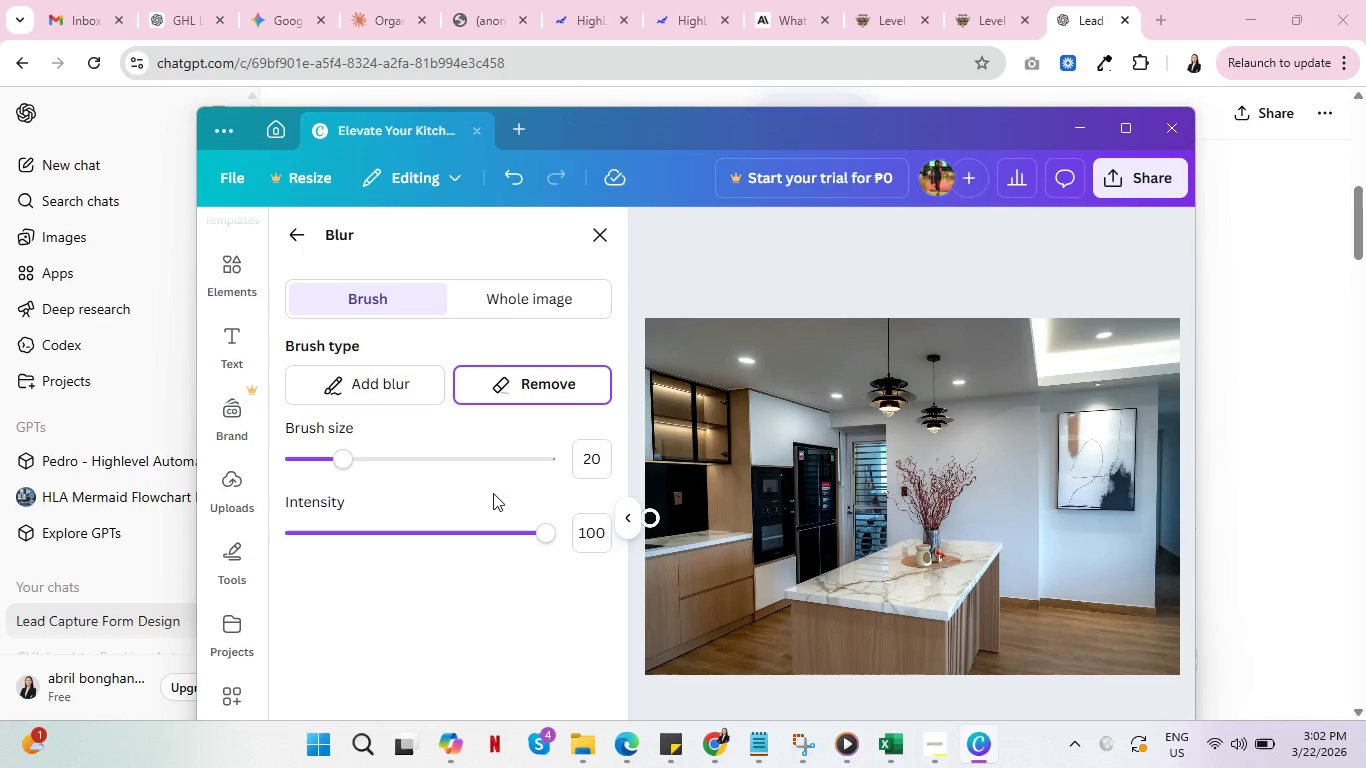 
left_click([523, 309])
 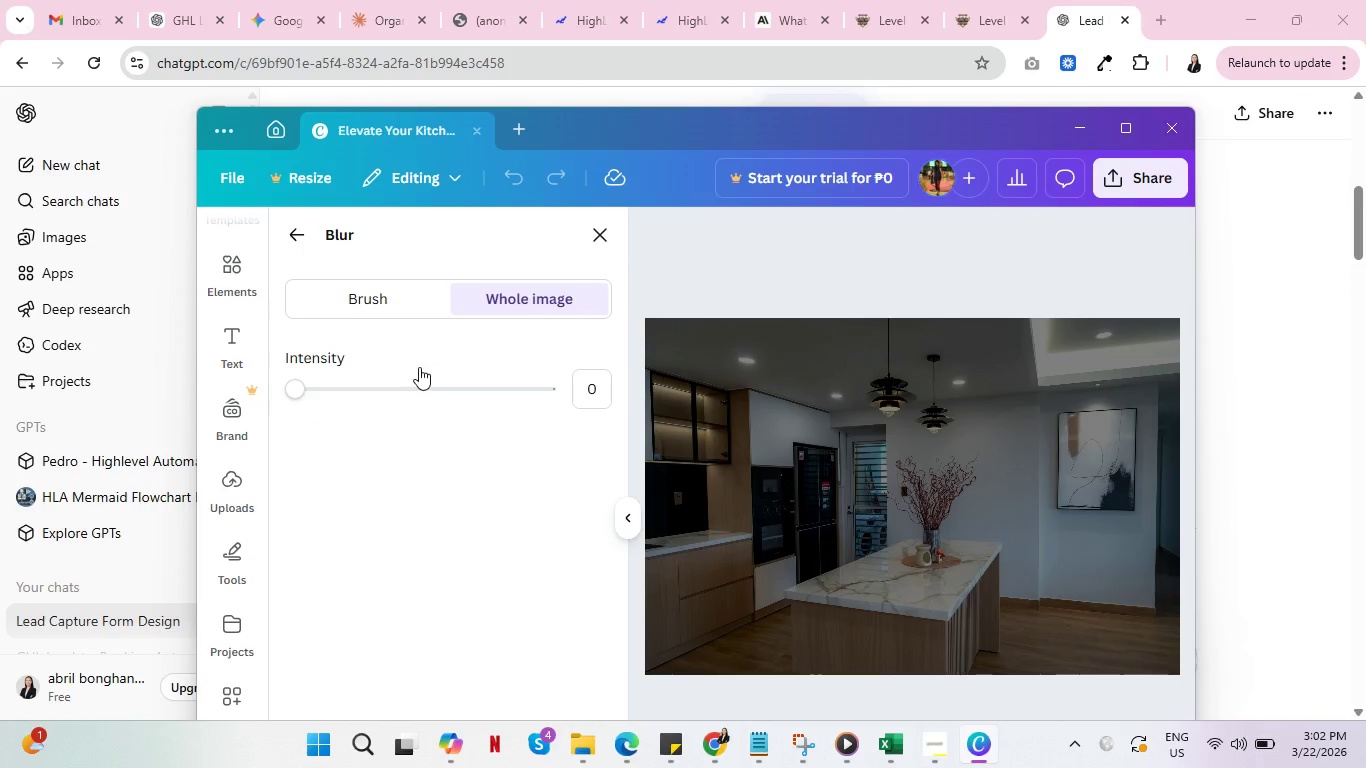 
left_click_drag(start_coordinate=[287, 384], to_coordinate=[394, 397])
 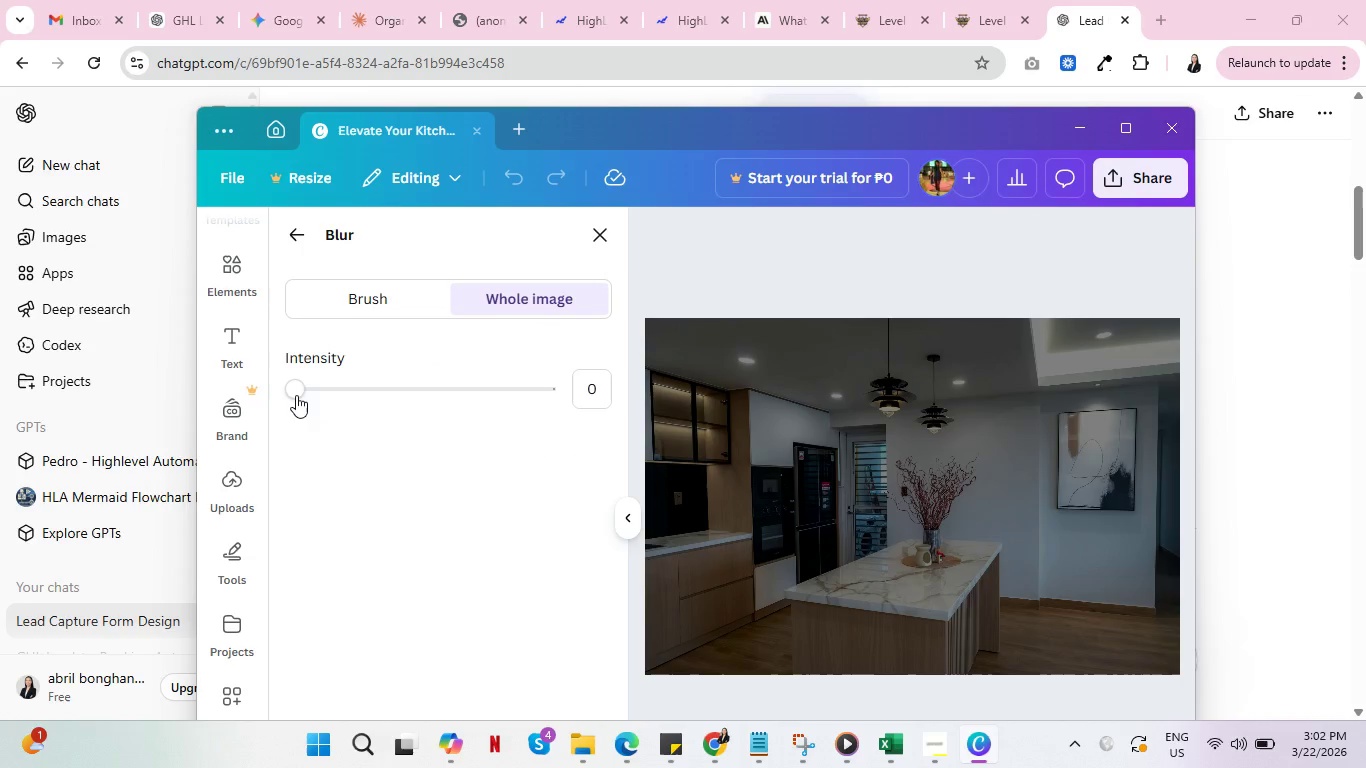 
left_click_drag(start_coordinate=[295, 395], to_coordinate=[384, 396])
 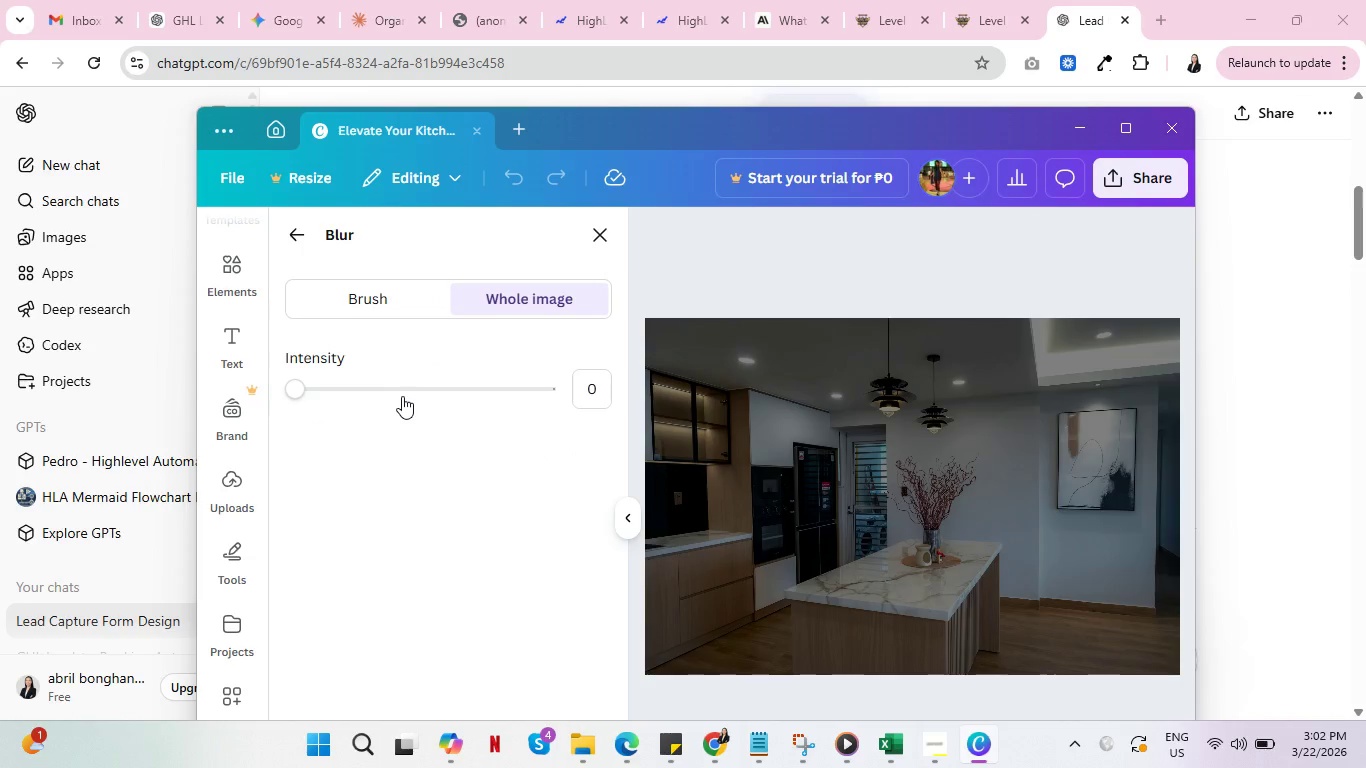 
double_click([383, 380])
 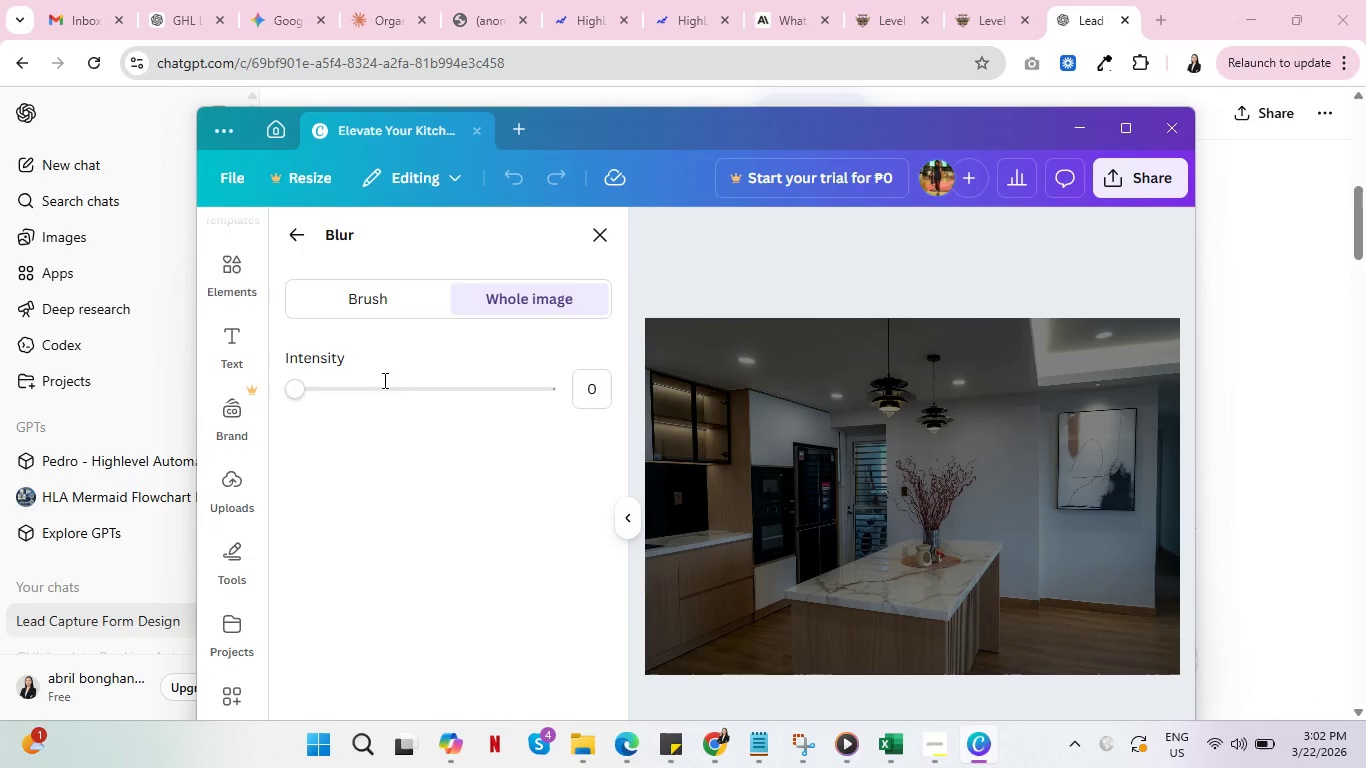 
left_click([347, 393])
 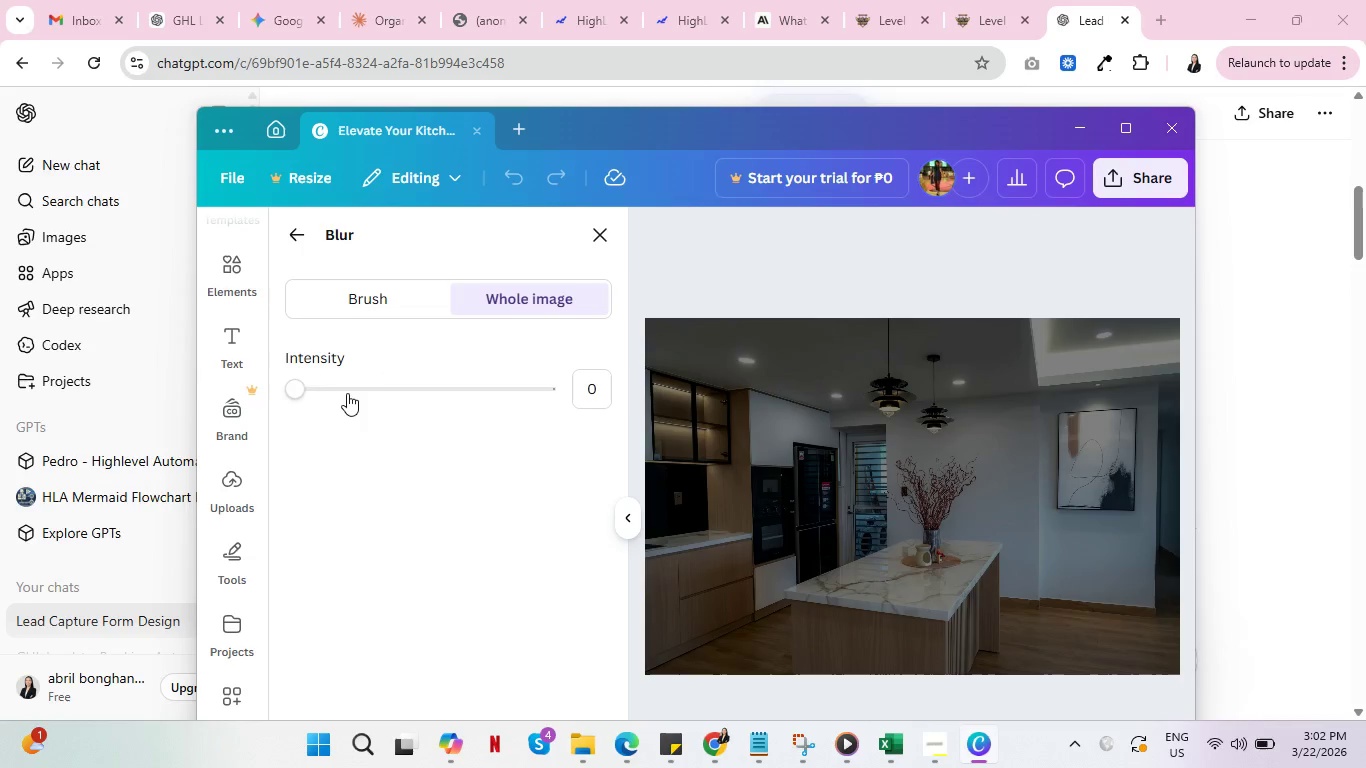 
left_click_drag(start_coordinate=[295, 390], to_coordinate=[344, 388])
 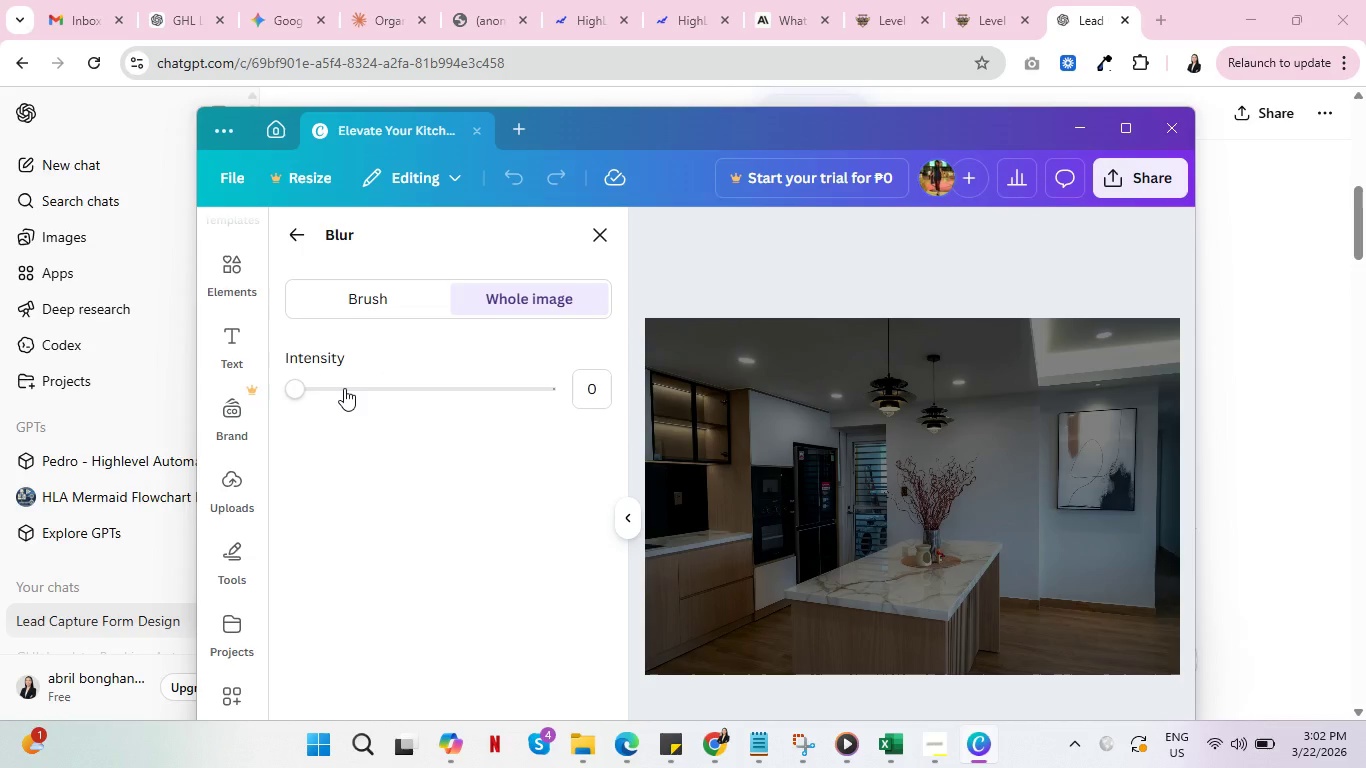 
left_click([351, 313])
 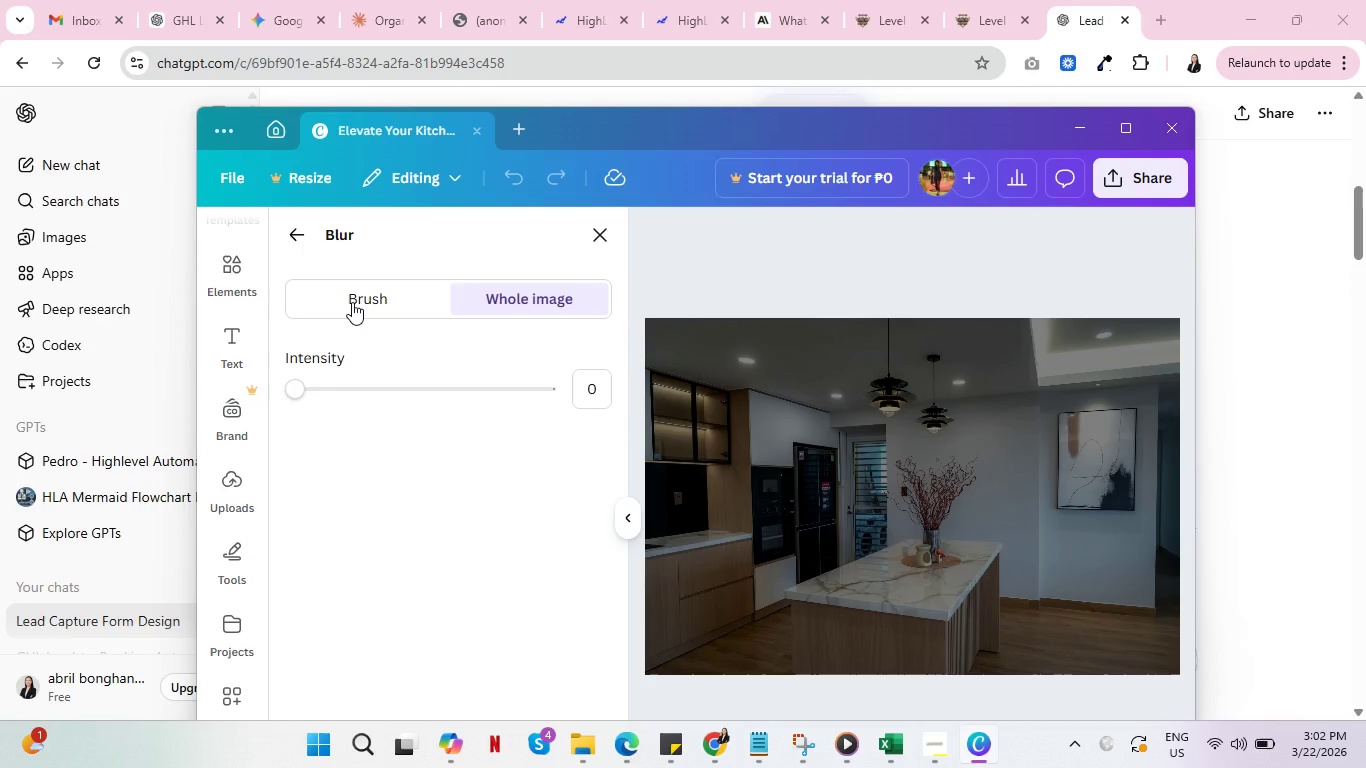 
left_click([352, 302])
 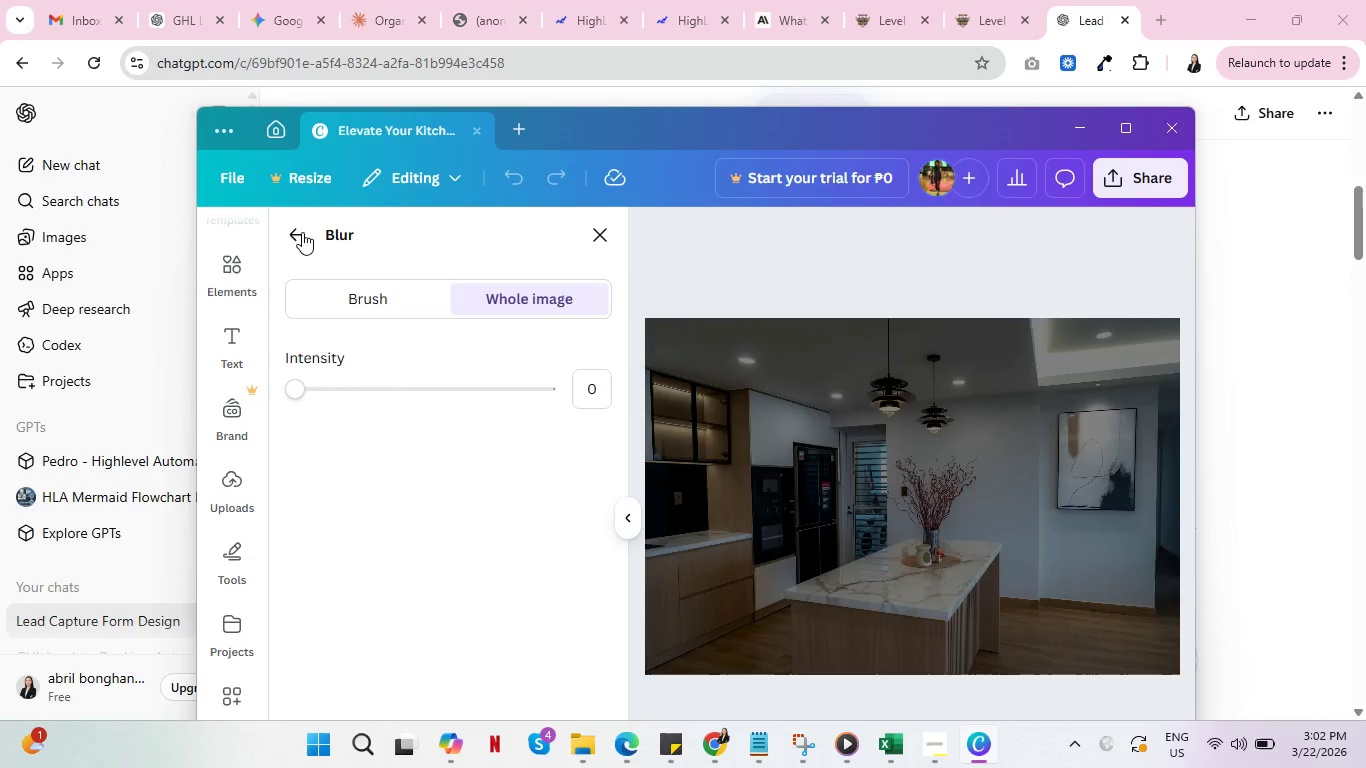 
left_click([298, 230])
 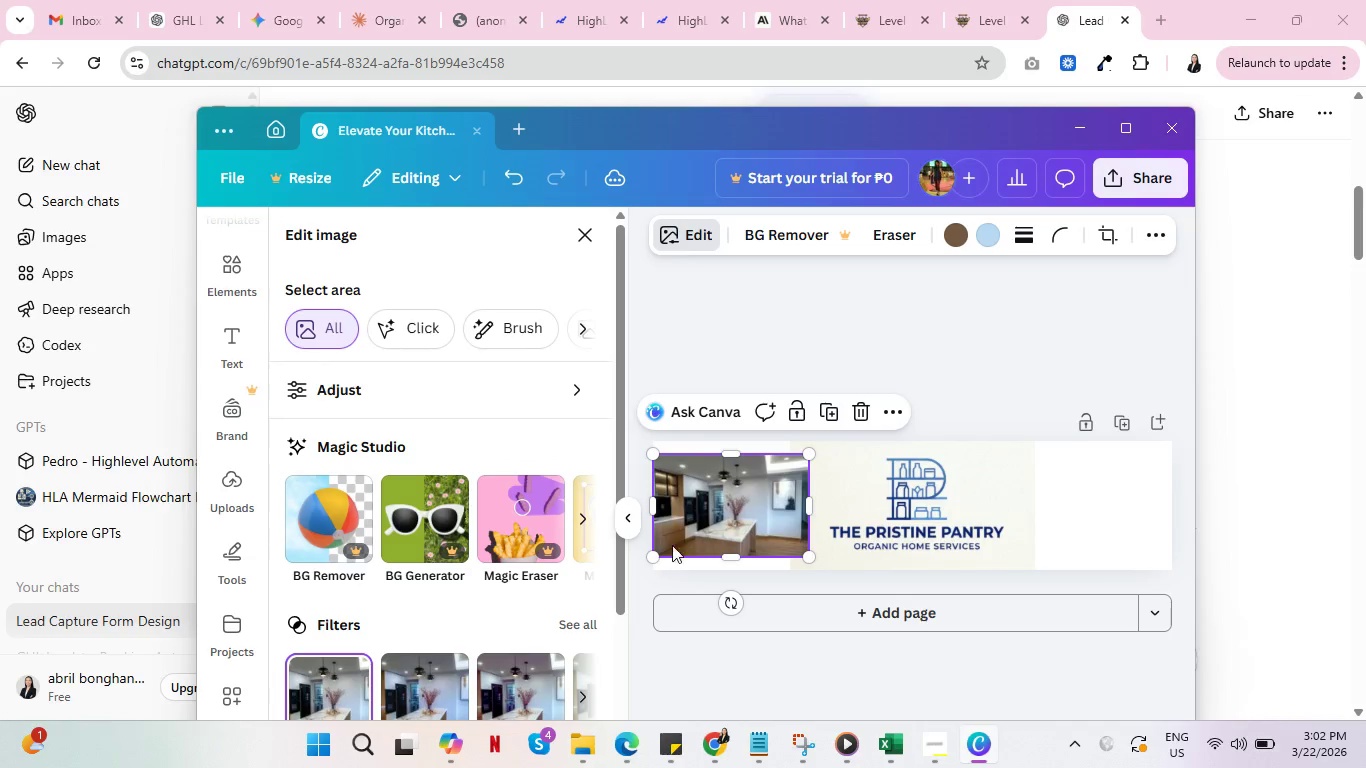 
left_click([863, 413])
 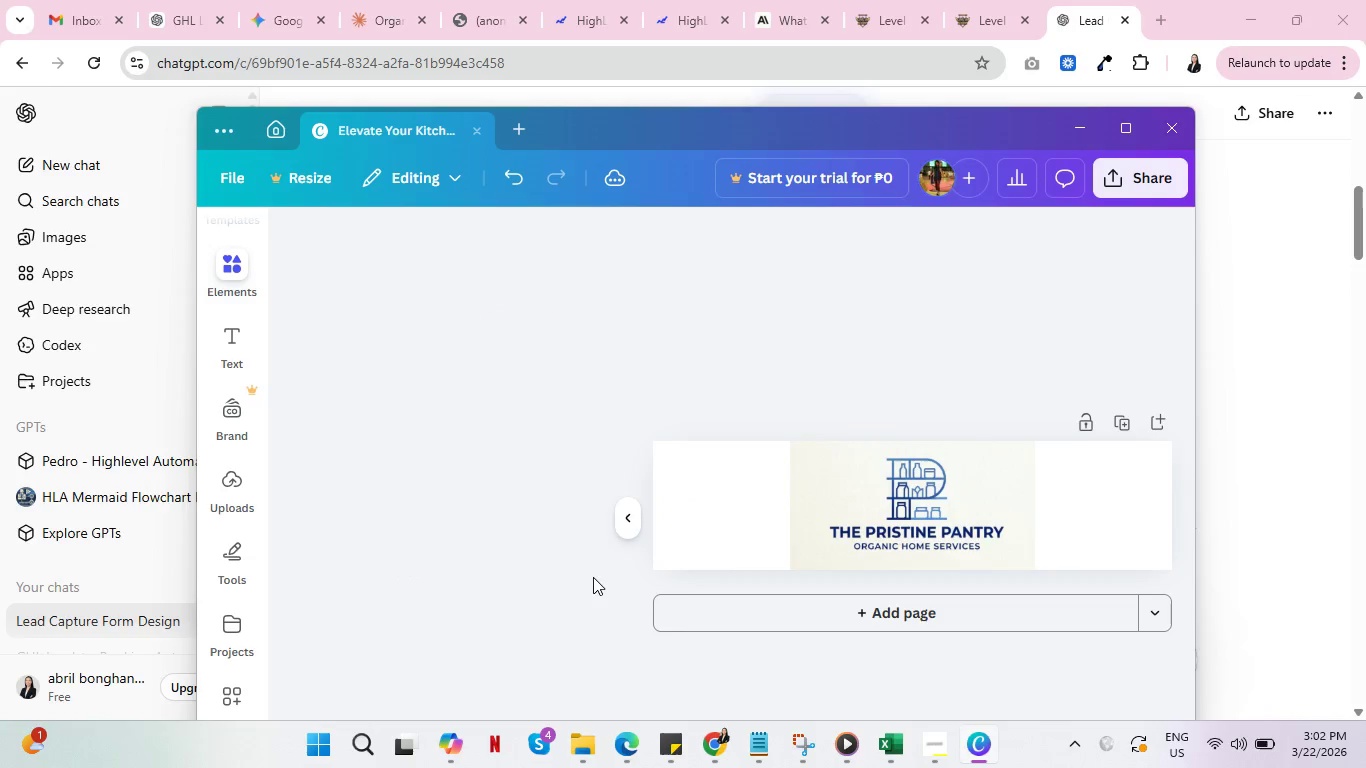 
mouse_move([615, 593])
 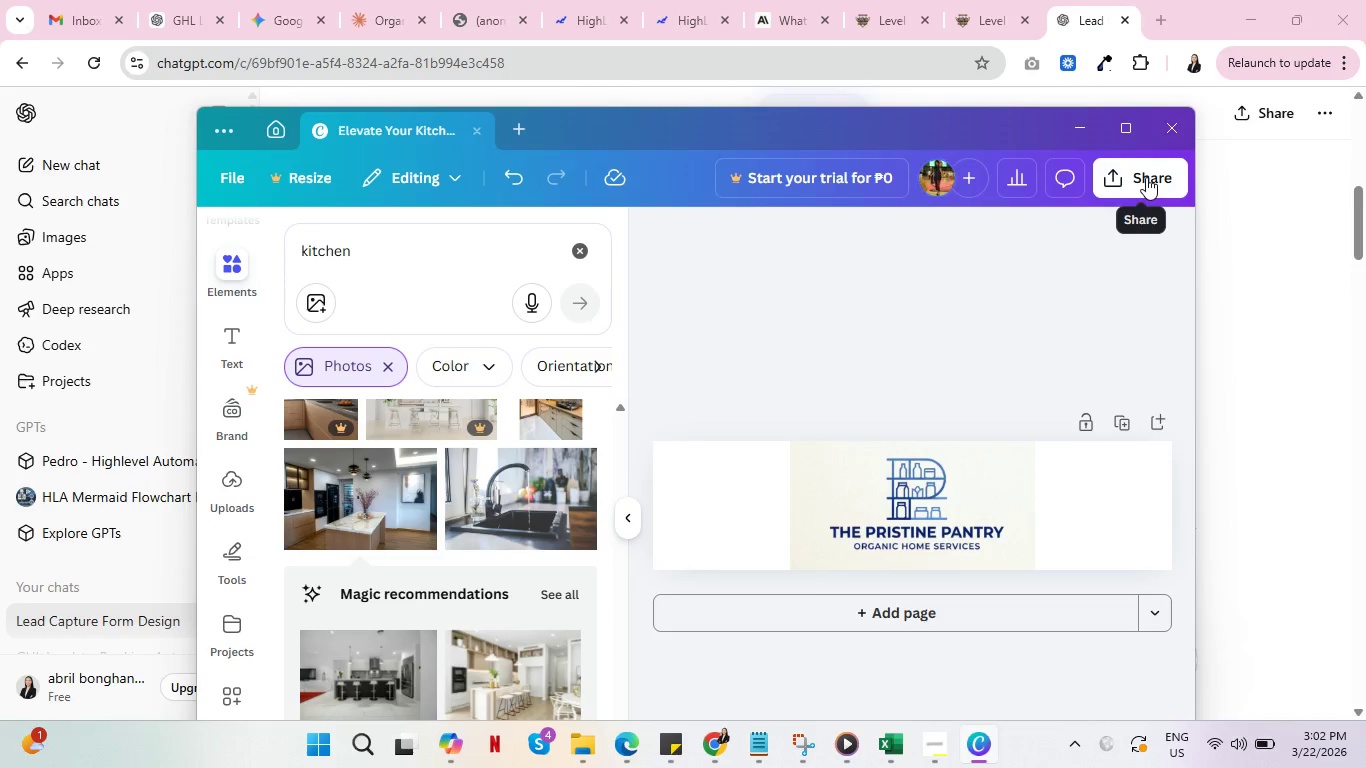 
left_click([1146, 177])
 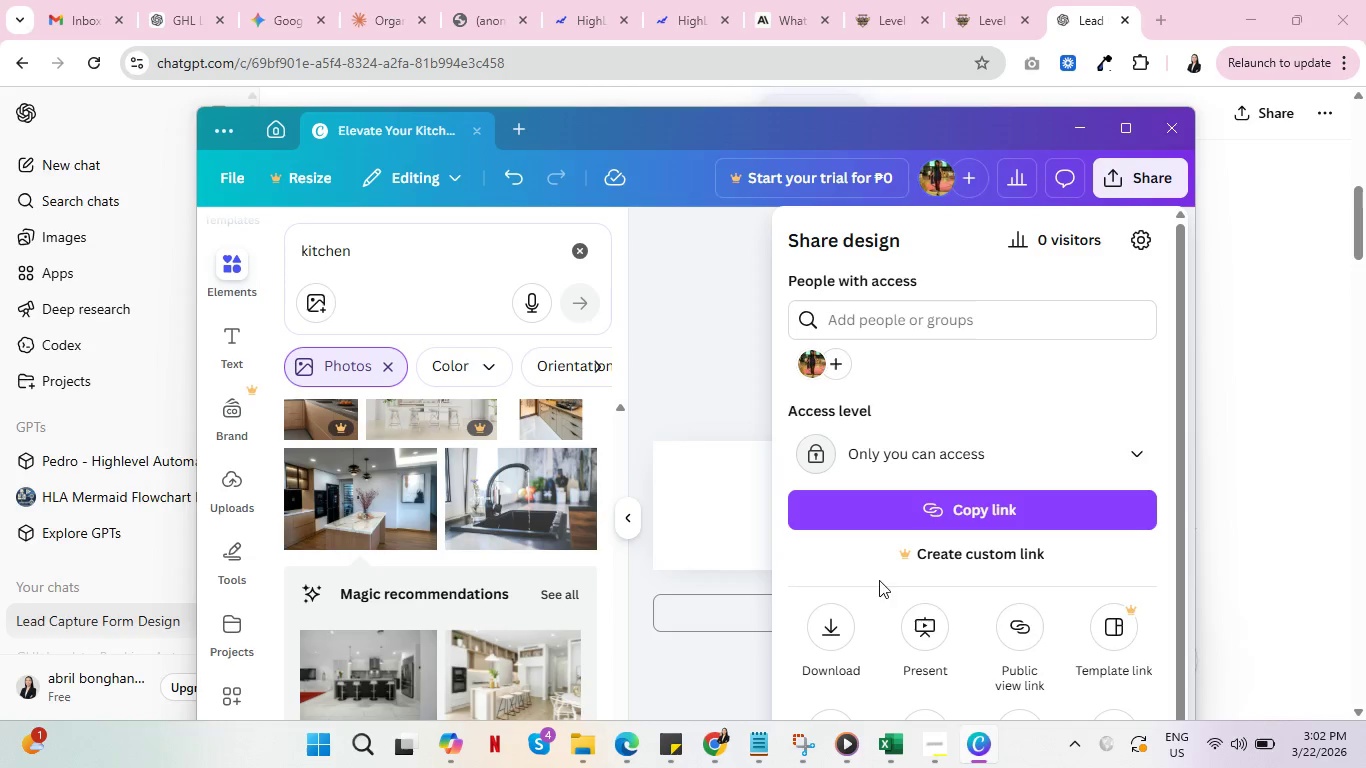 
left_click([825, 624])
 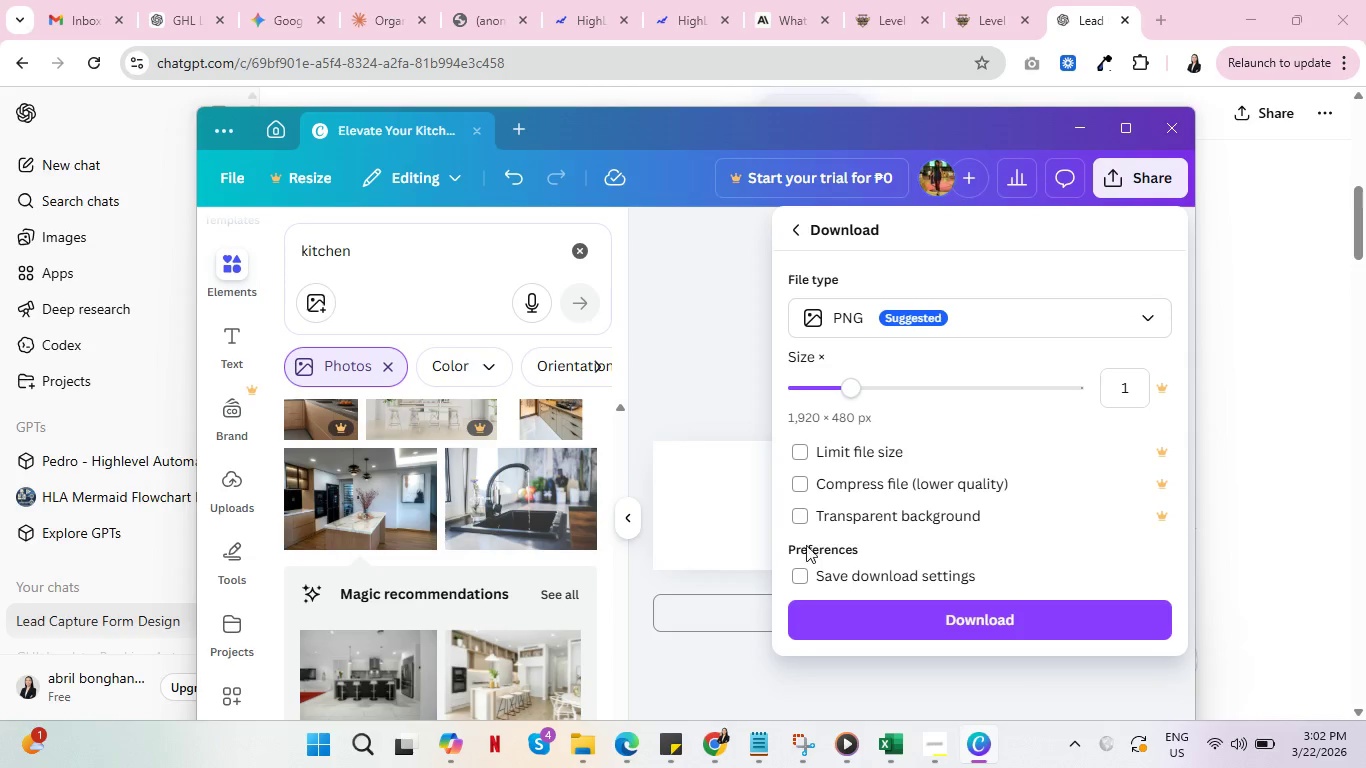 
wait(6.23)
 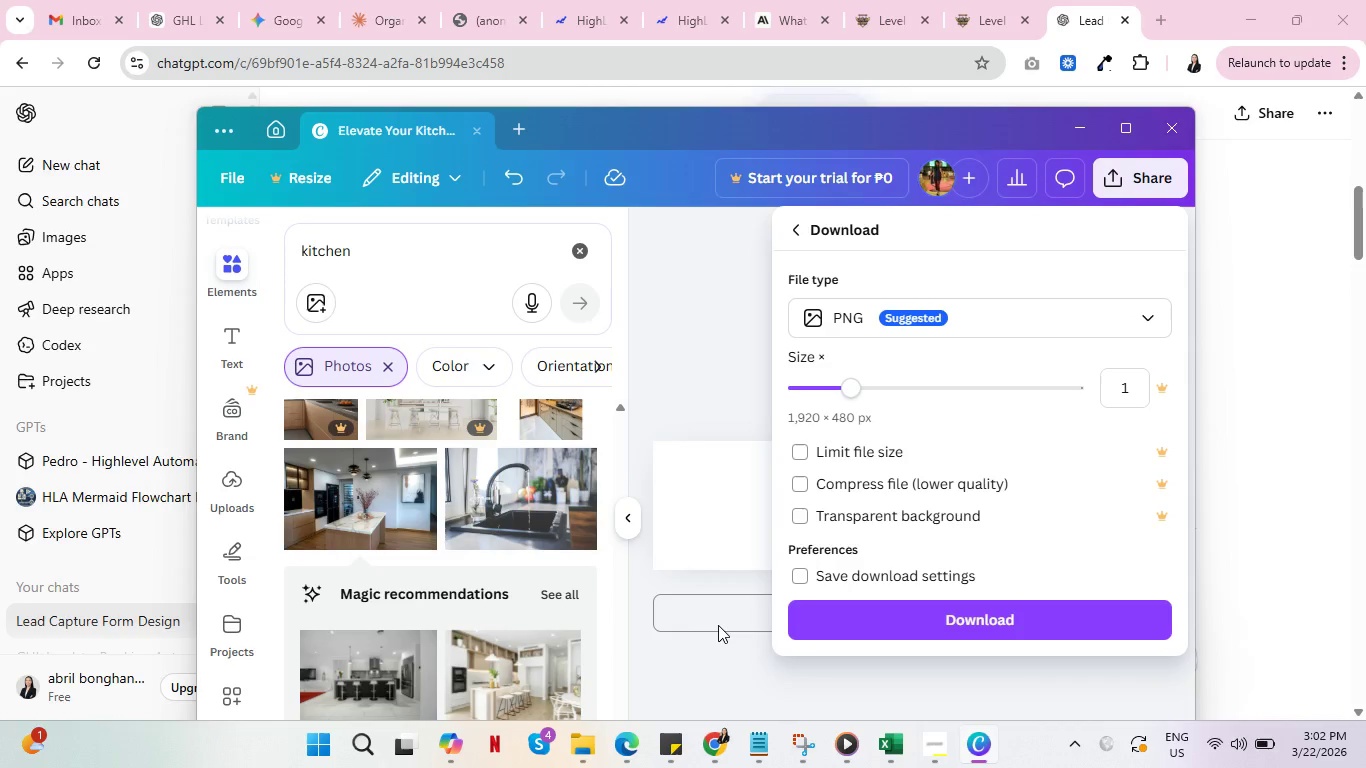 
left_click([801, 510])
 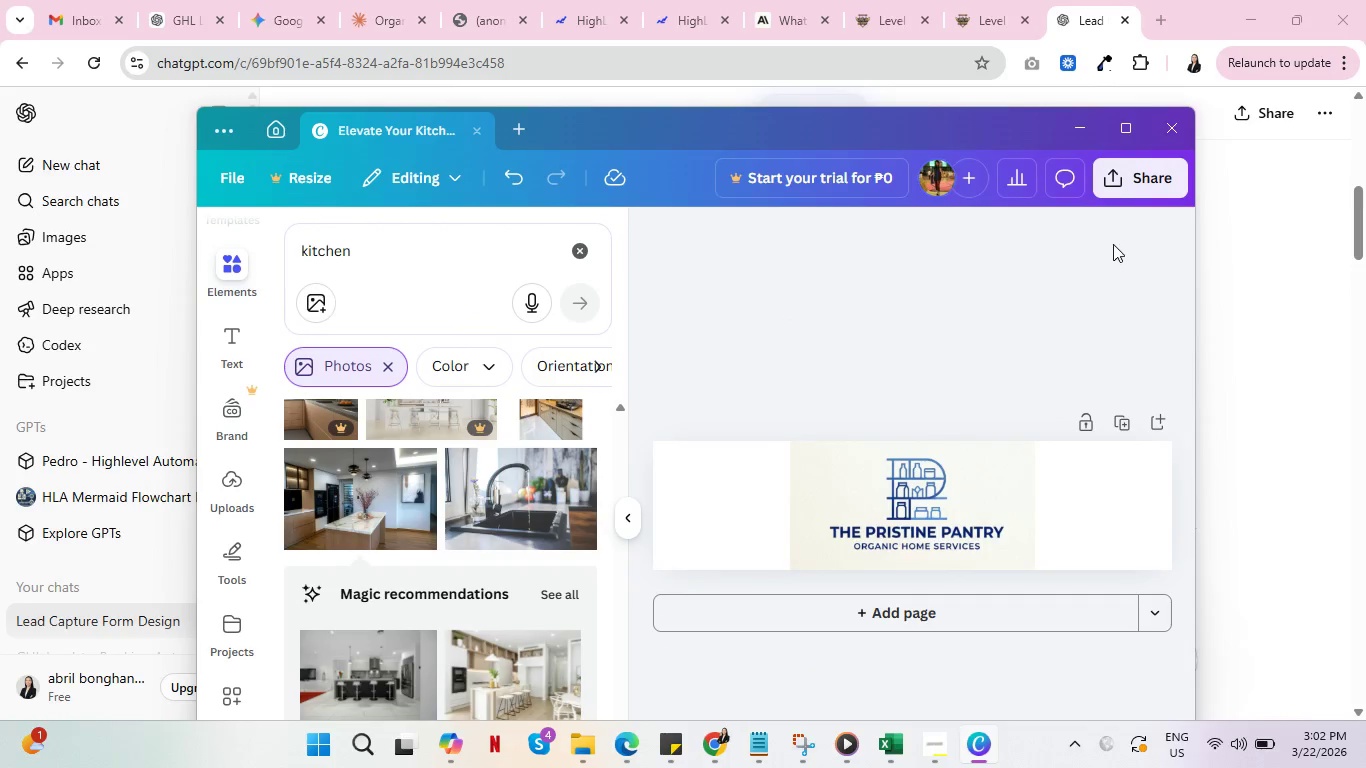 
left_click([1140, 181])
 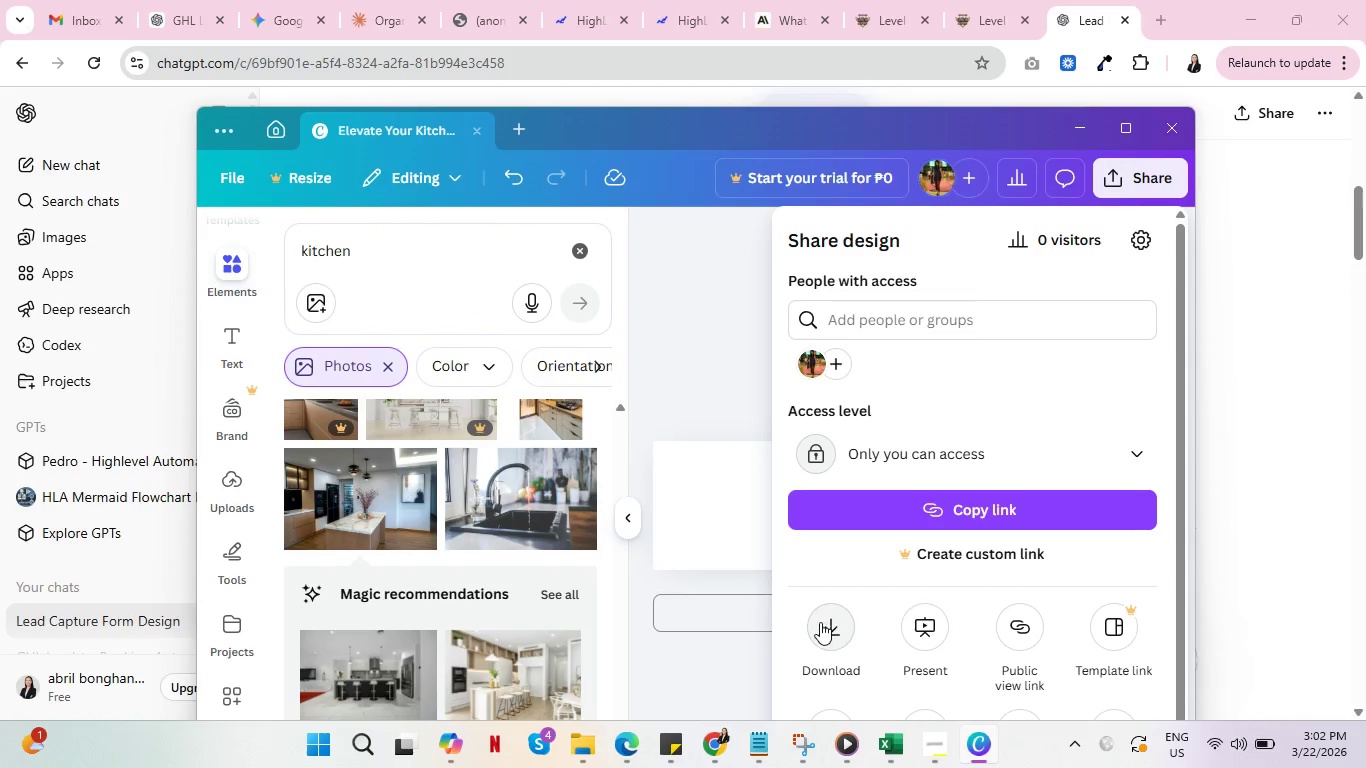 
left_click([829, 614])
 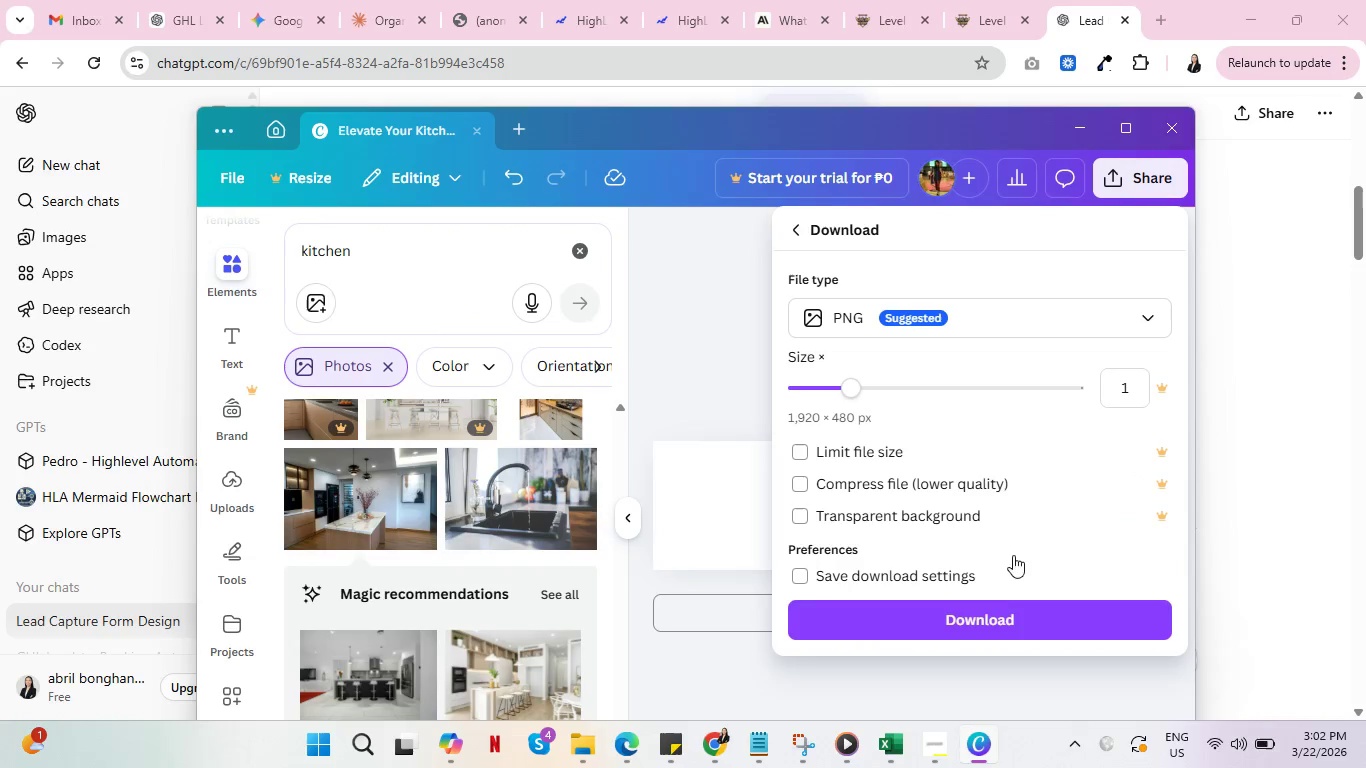 
left_click([976, 620])
 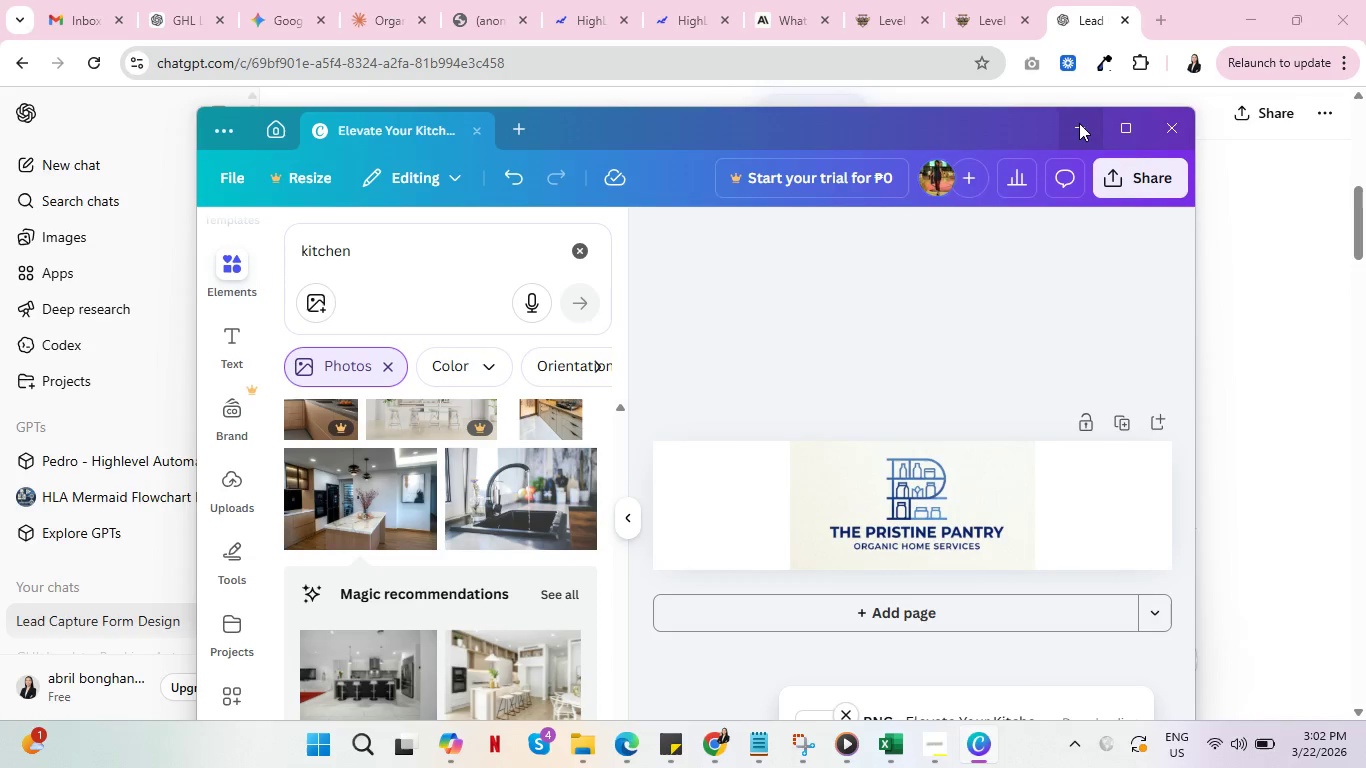 
left_click([1079, 123])
 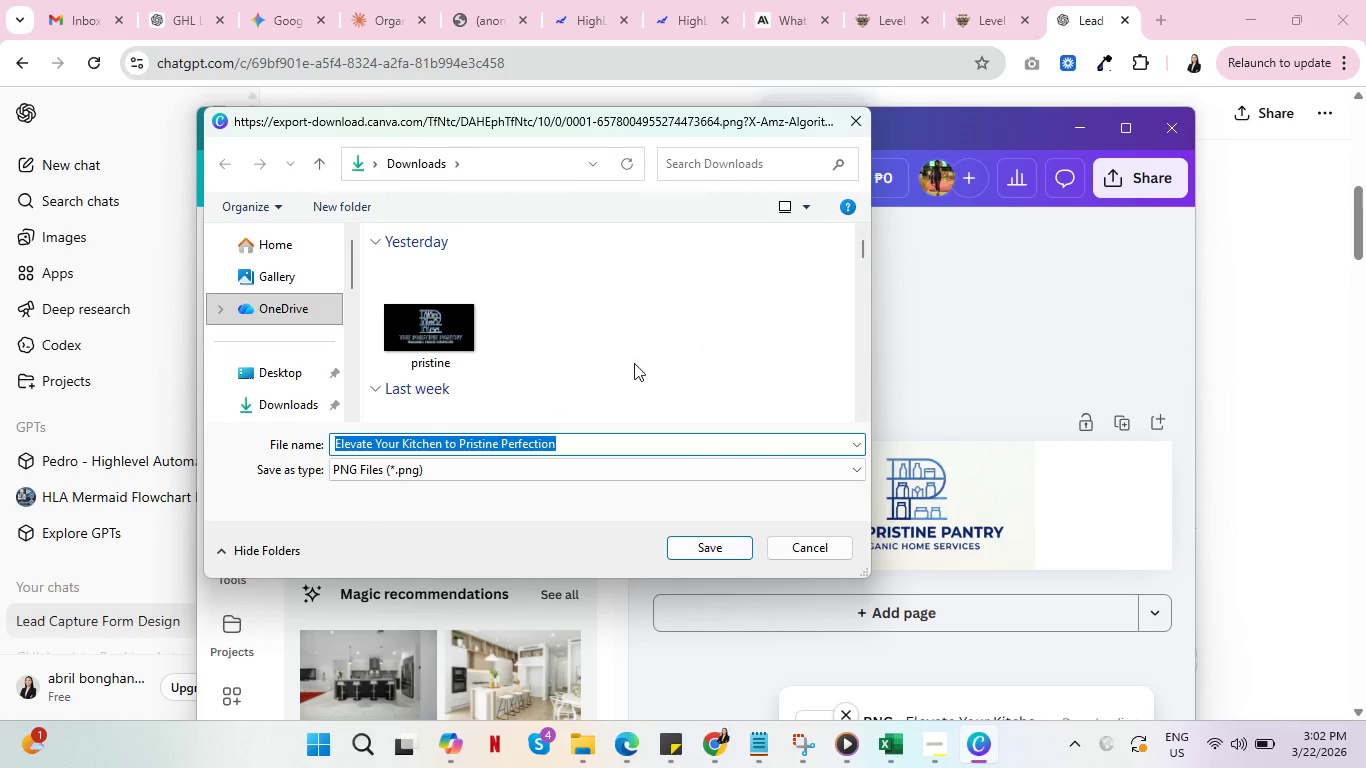 
left_click([724, 548])
 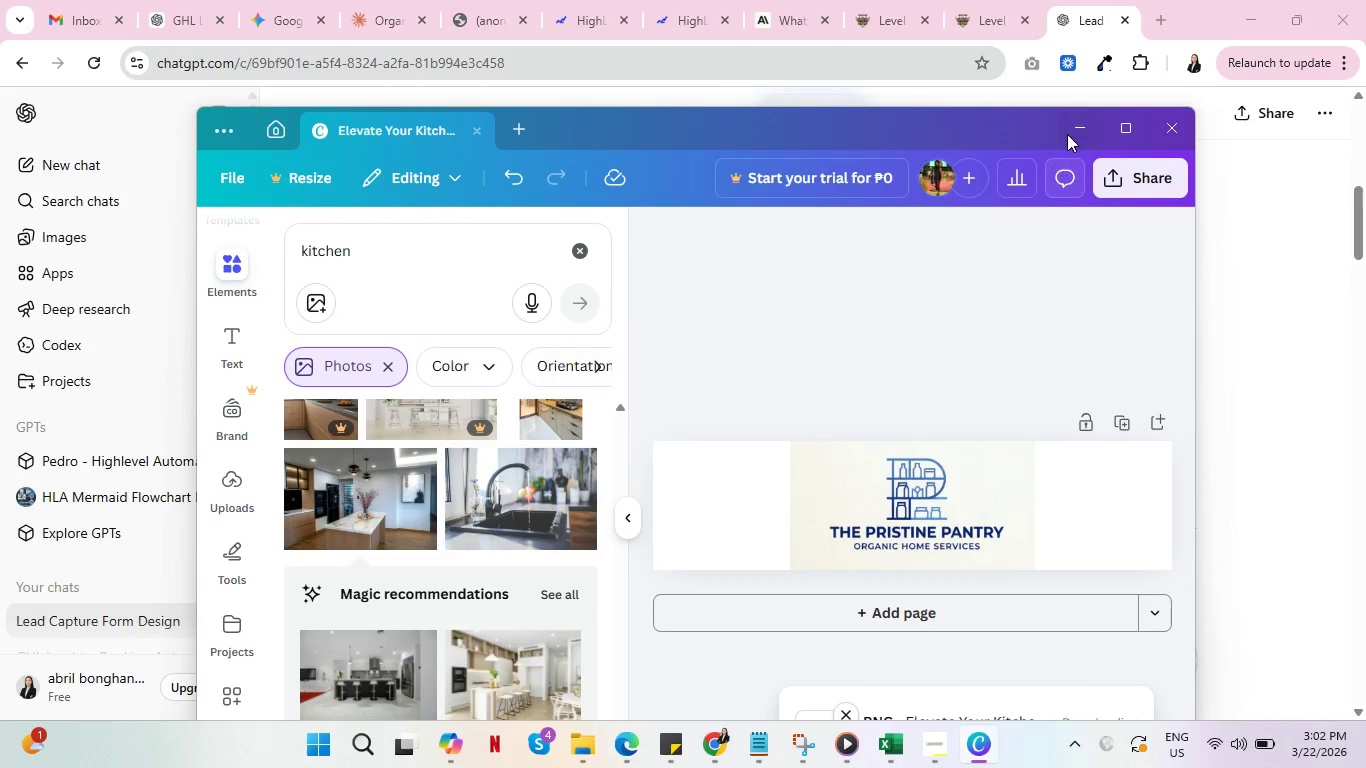 
left_click([1071, 126])
 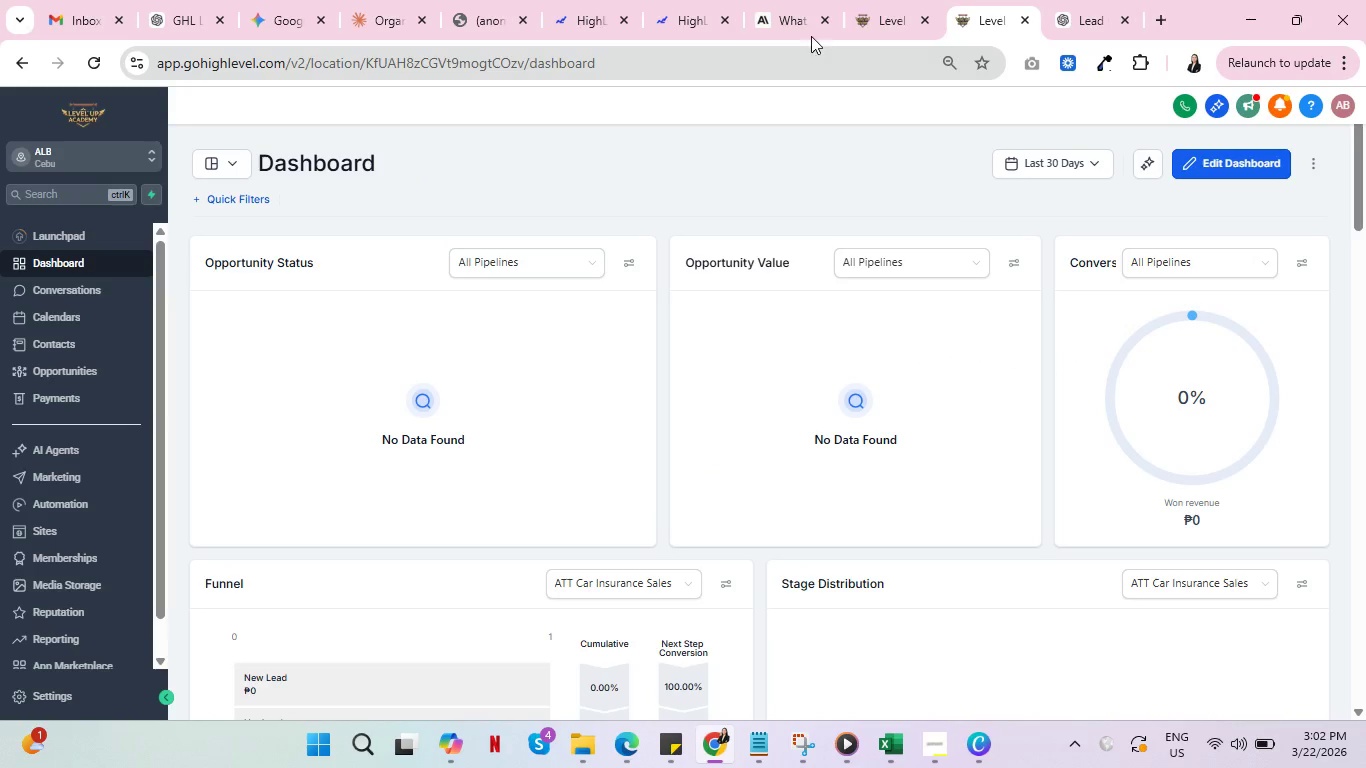 
mouse_move([952, 22])
 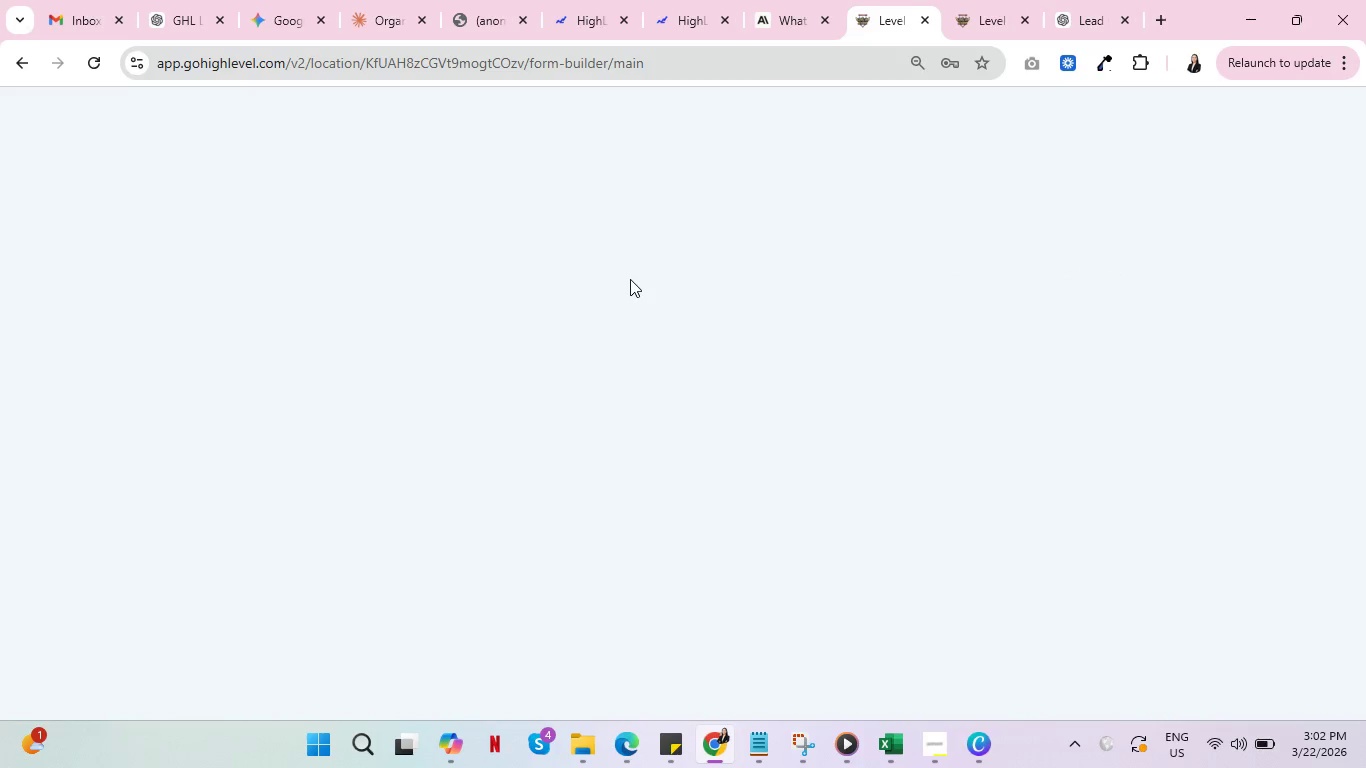 
mouse_move([634, 288])
 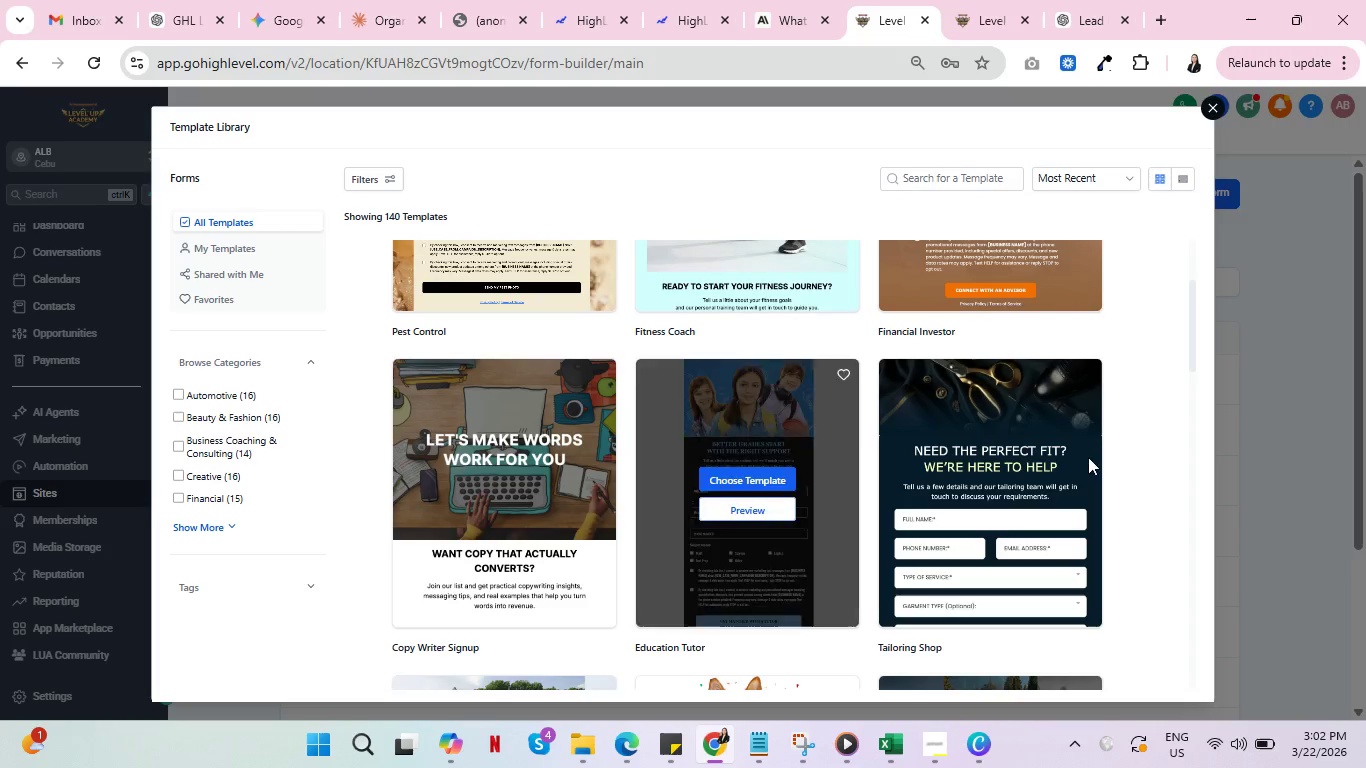 
scroll: coordinate [1108, 461], scroll_direction: down, amount: 4.0
 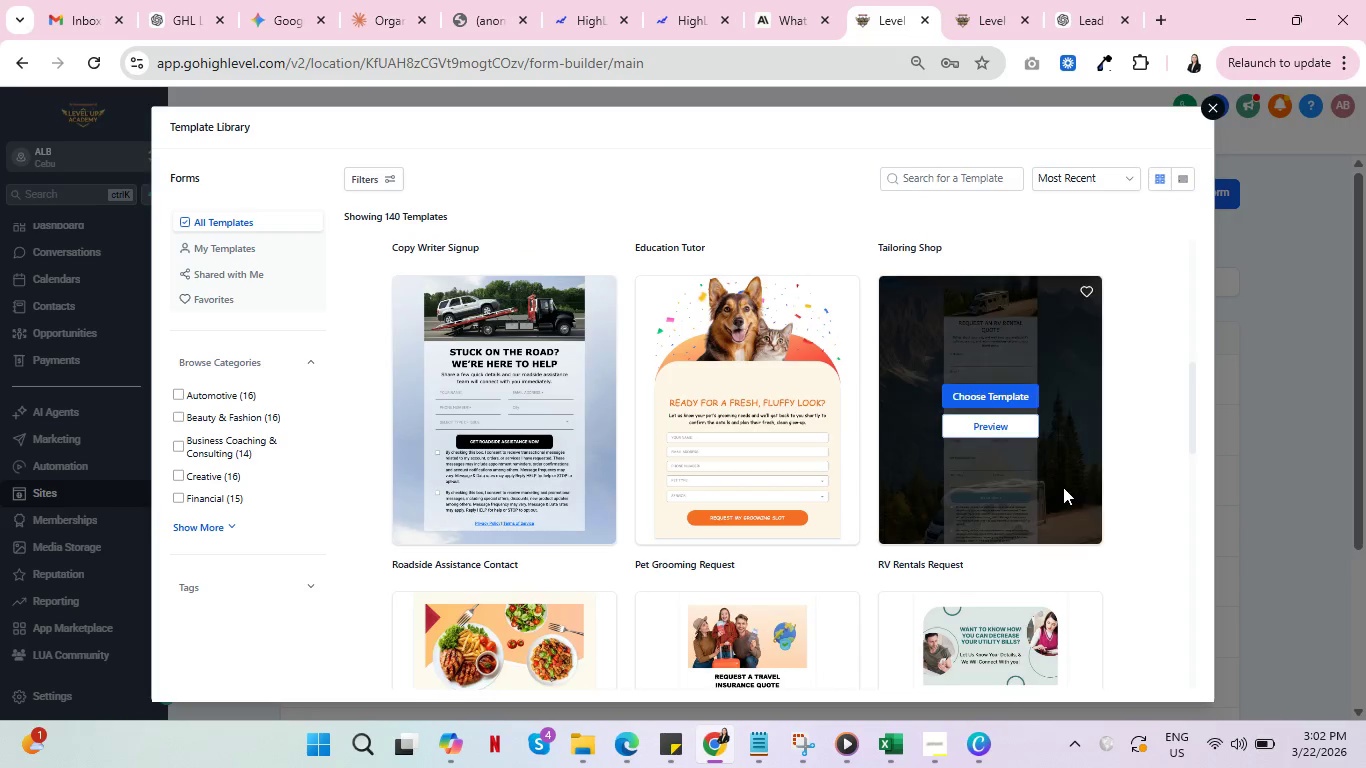 
scroll: coordinate [1062, 486], scroll_direction: up, amount: 4.0
 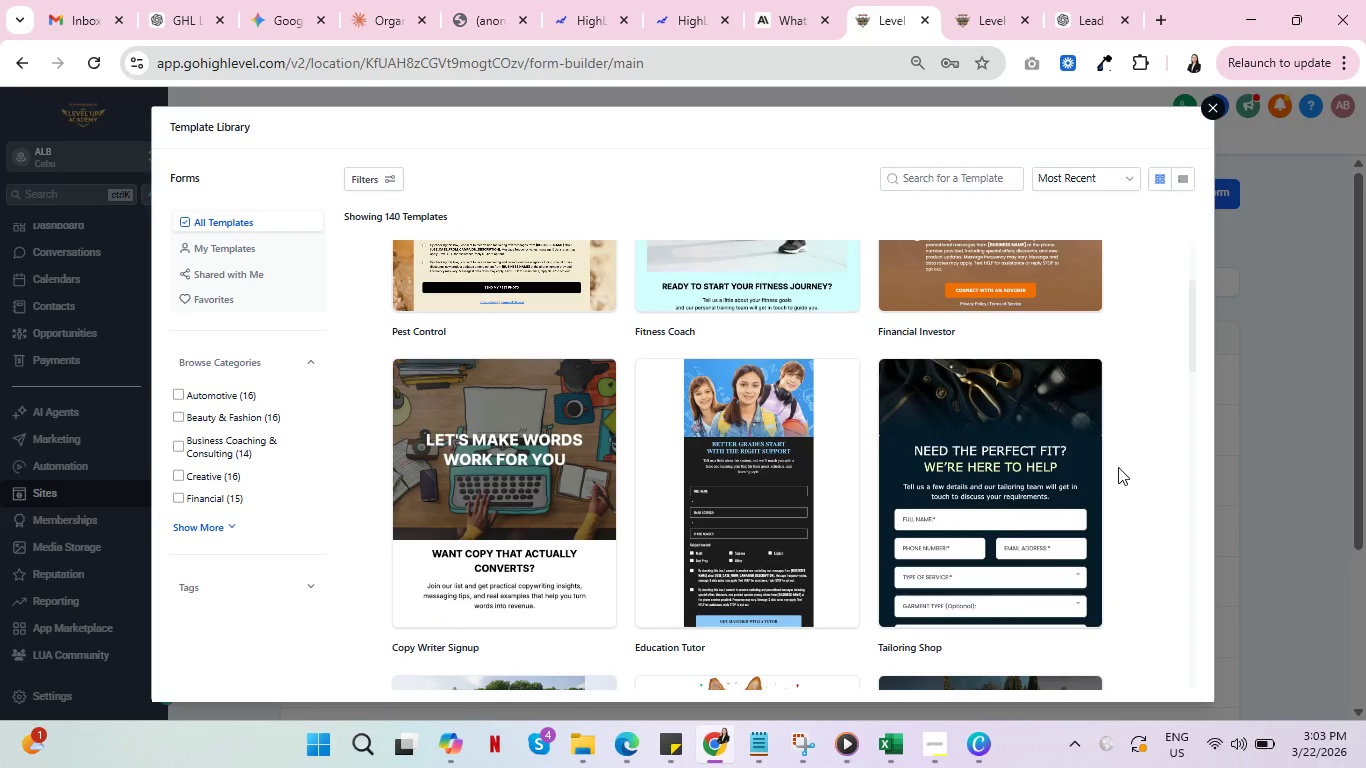 
scroll: coordinate [1110, 485], scroll_direction: down, amount: 19.0
 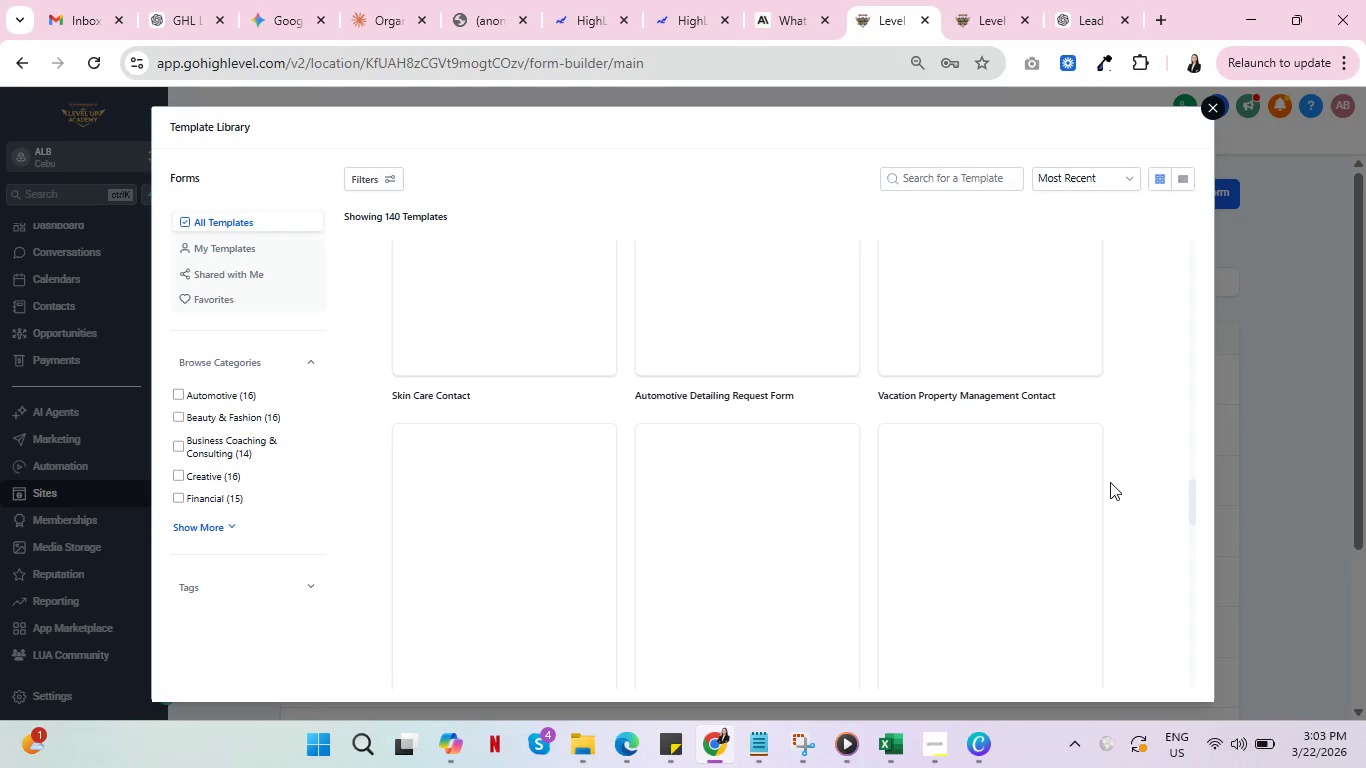 
scroll: coordinate [1110, 481], scroll_direction: up, amount: 3.0
 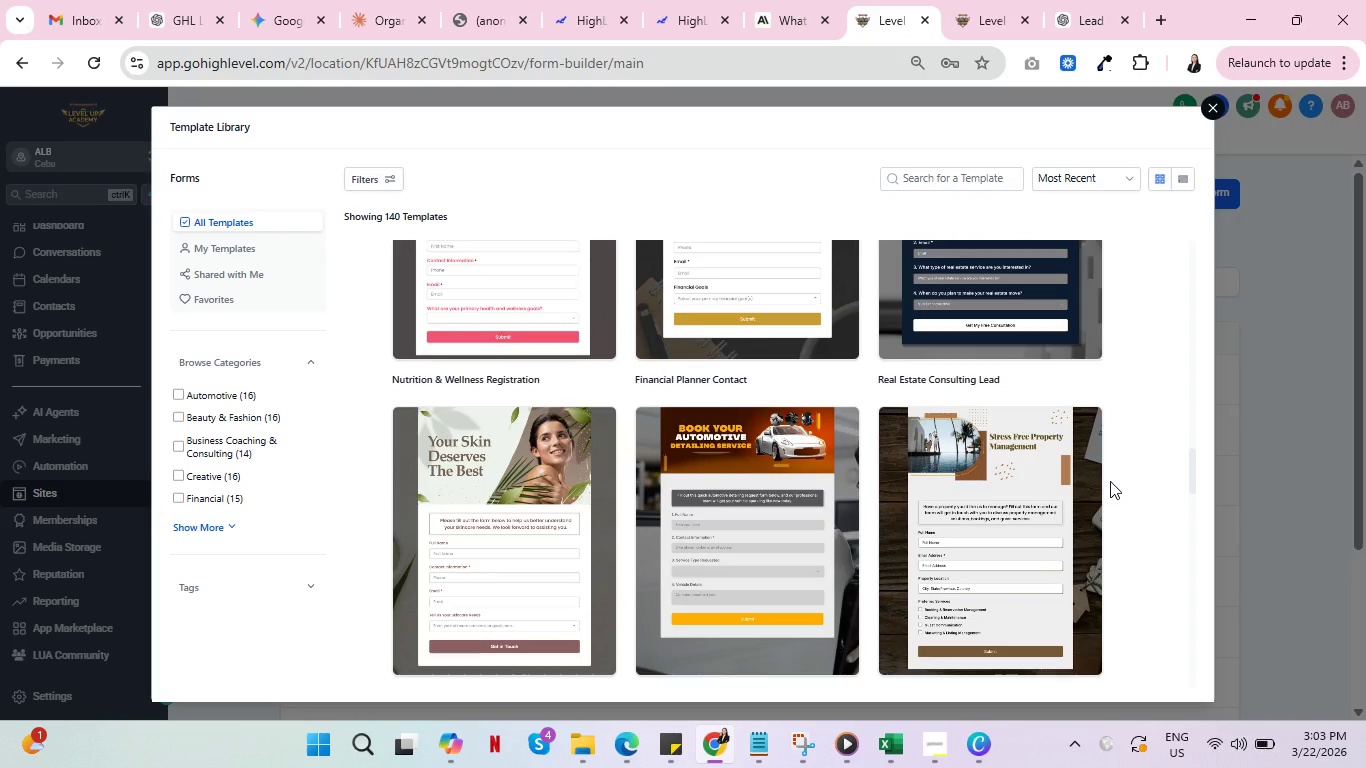 
scroll: coordinate [1110, 481], scroll_direction: down, amount: 3.0
 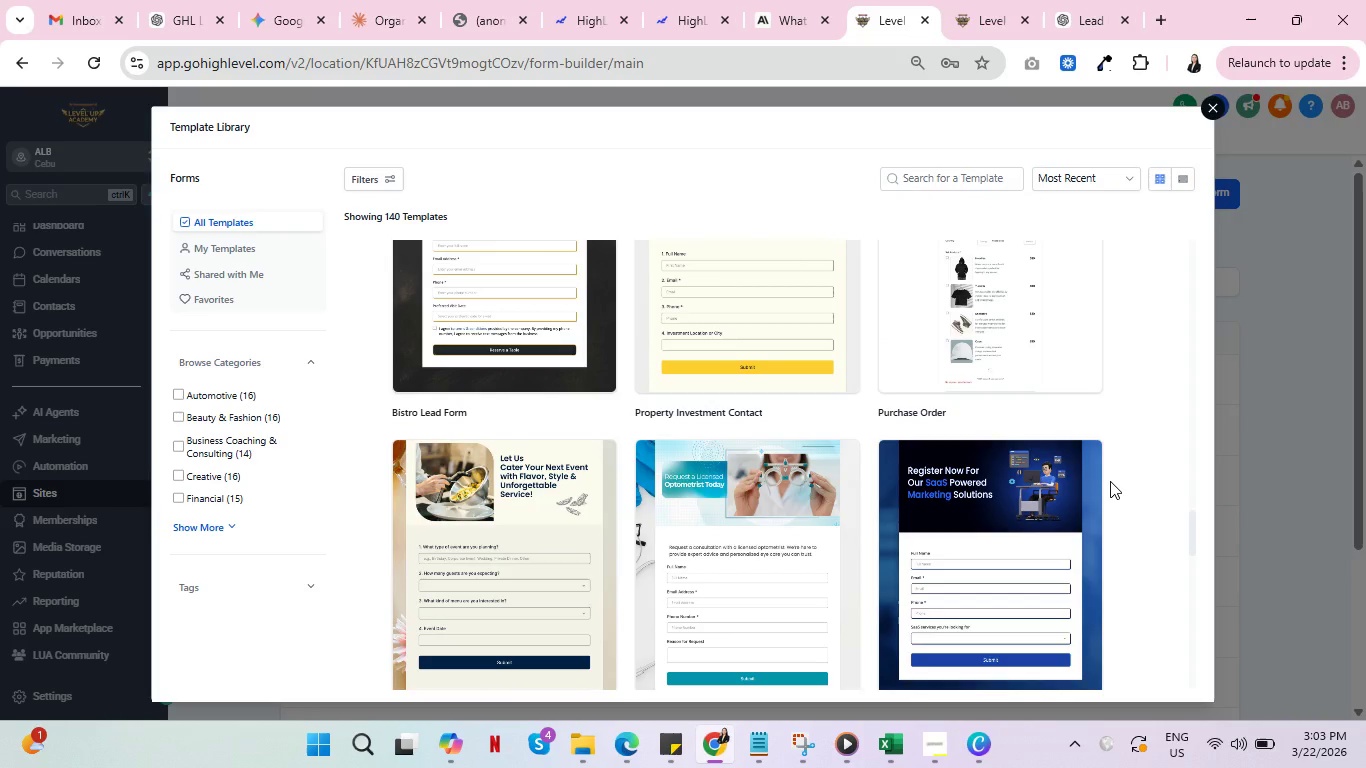 
wait(8.67)
 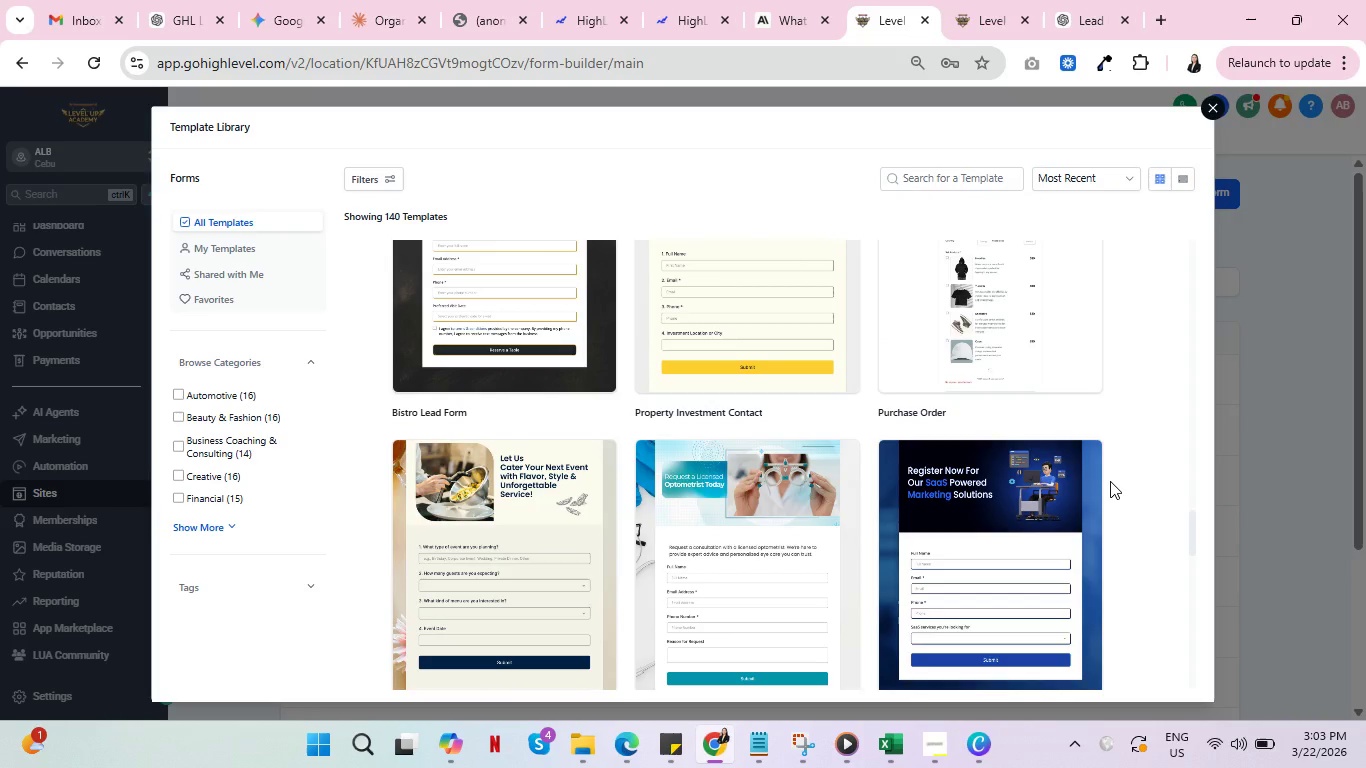 
scroll: coordinate [906, 517], scroll_direction: down, amount: 19.0
 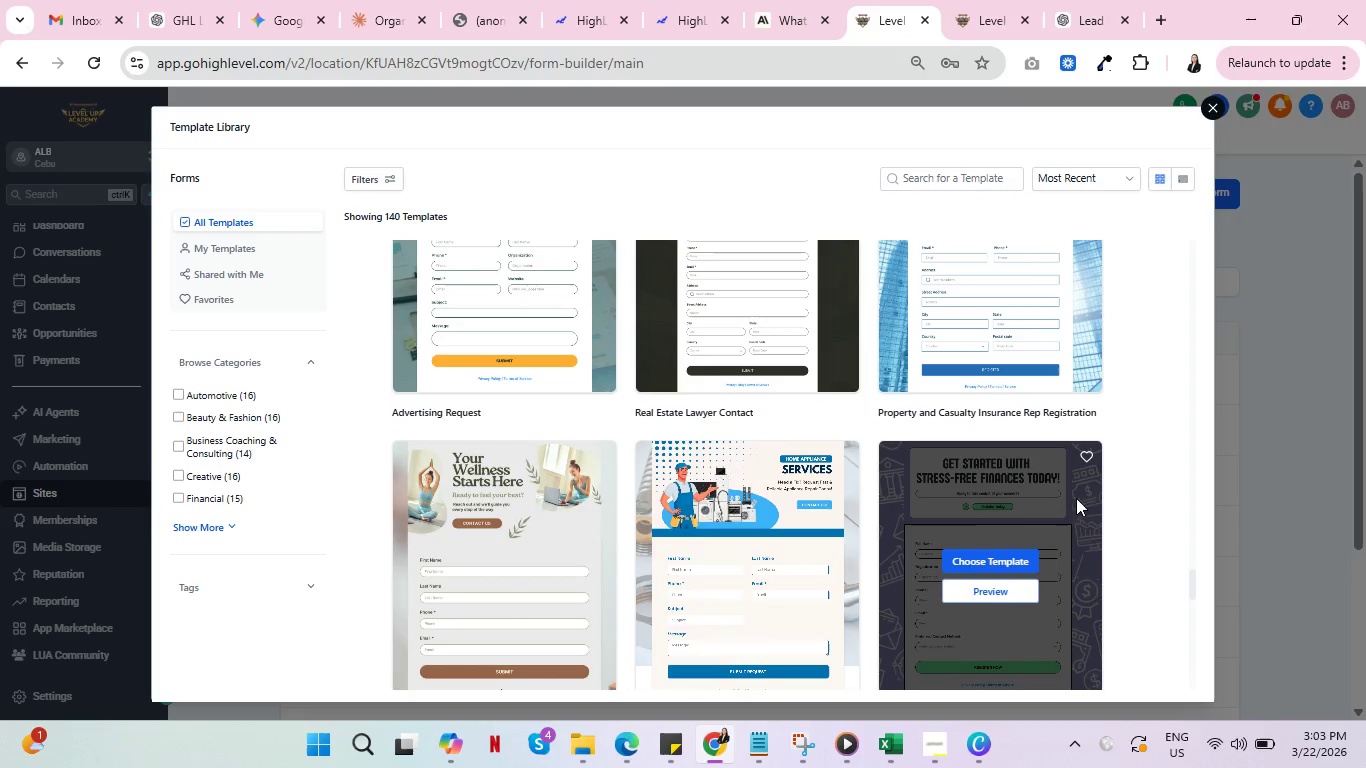 
scroll: coordinate [850, 566], scroll_direction: down, amount: 21.0
 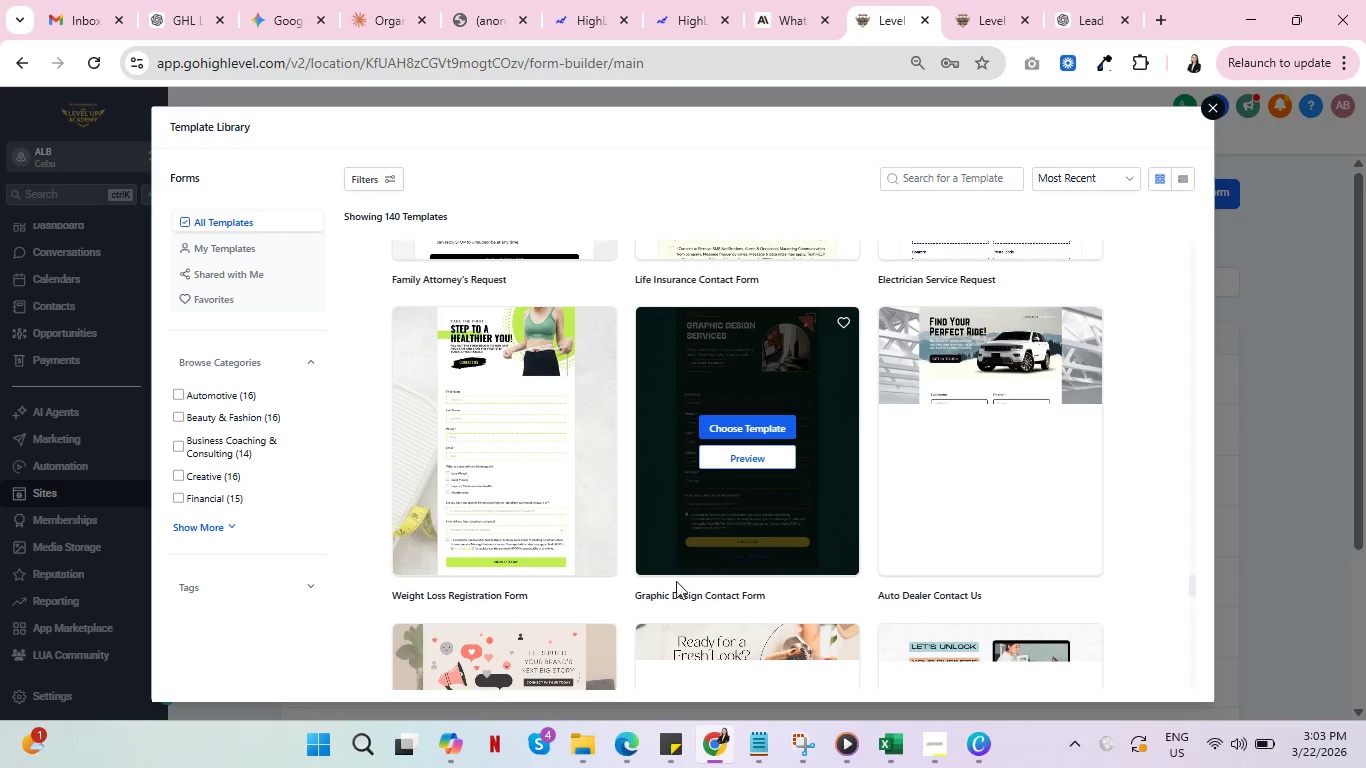 
scroll: coordinate [837, 465], scroll_direction: down, amount: 11.0
 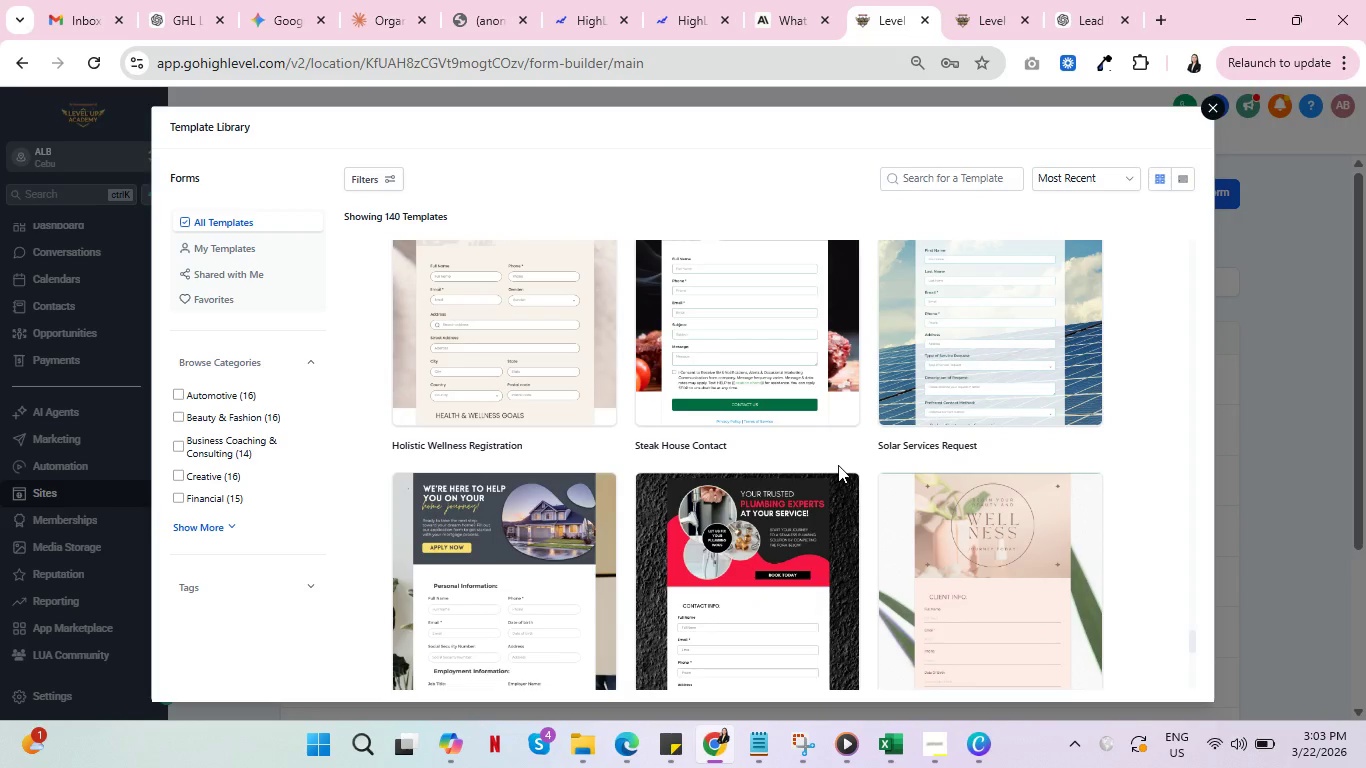 
scroll: coordinate [838, 465], scroll_direction: up, amount: 2.0
 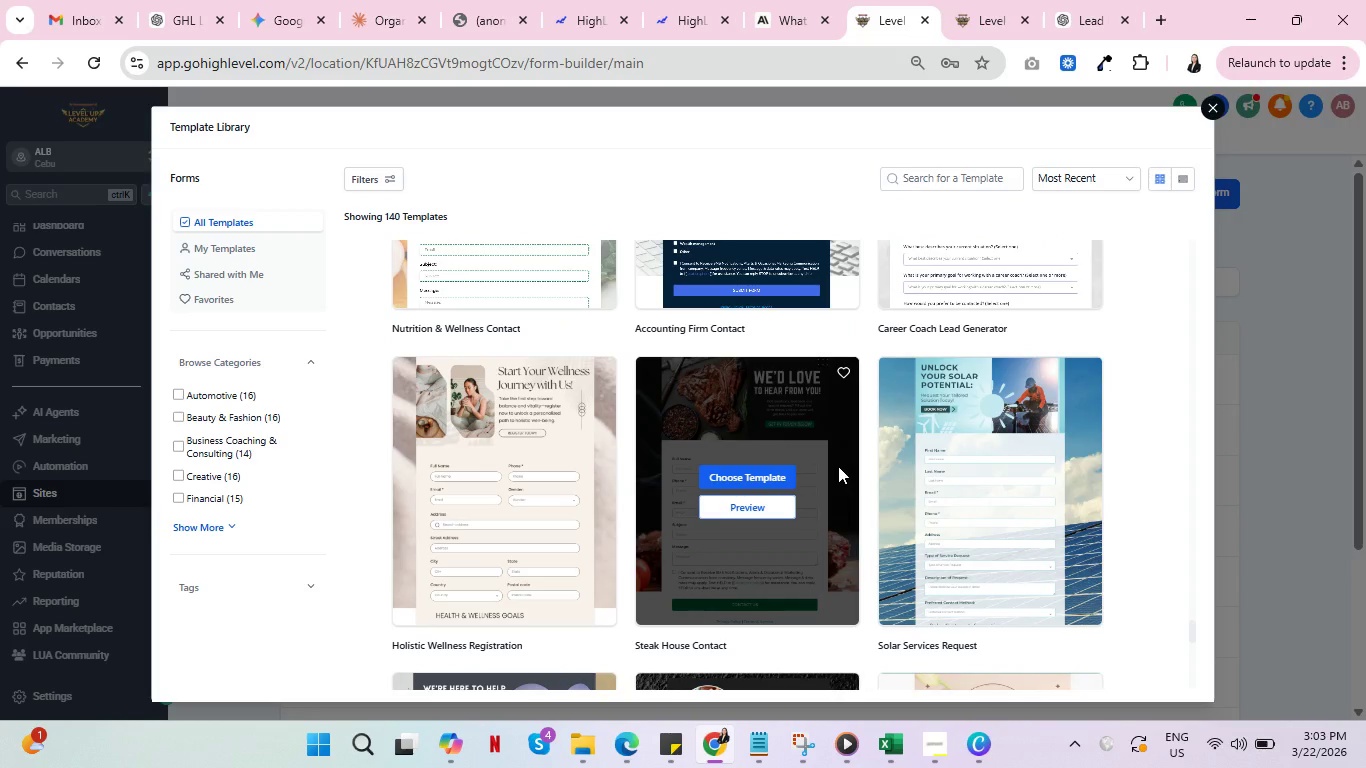 
scroll: coordinate [710, 525], scroll_direction: down, amount: 11.0
 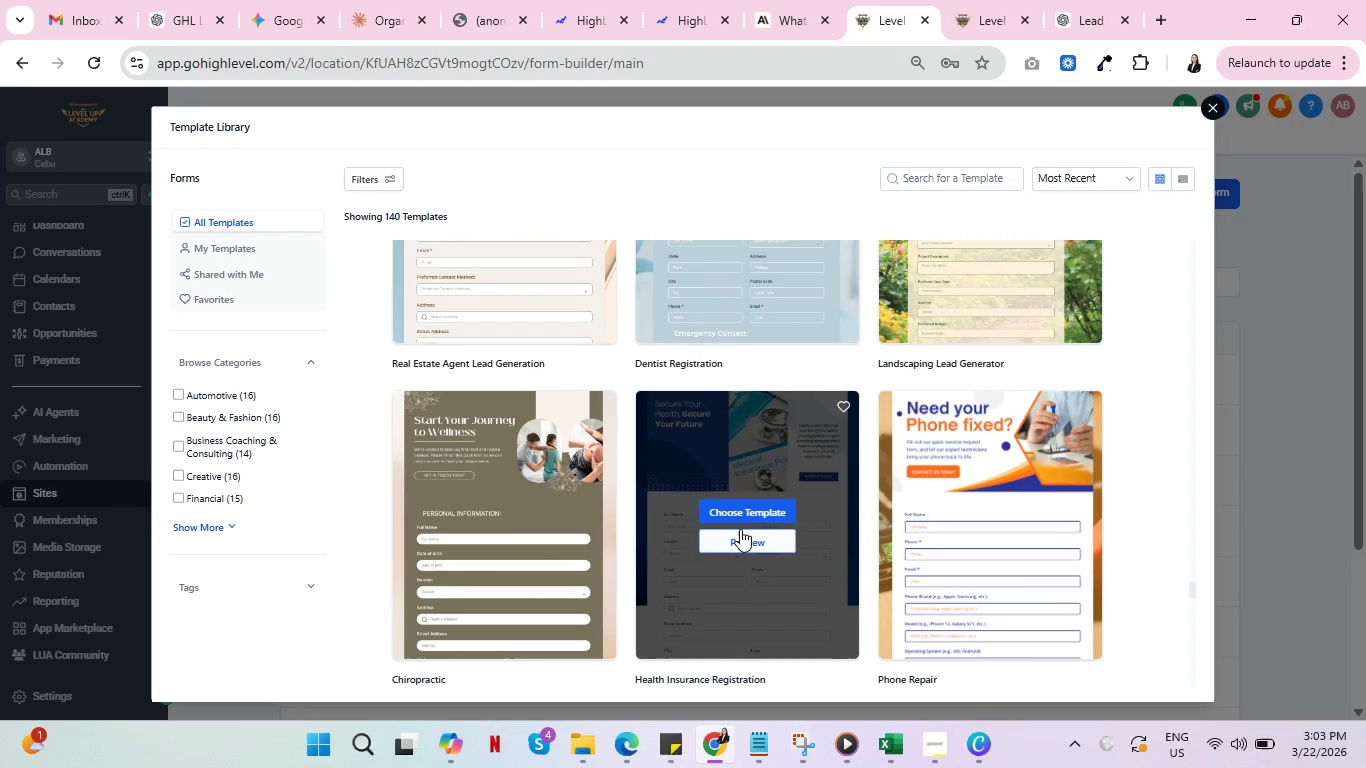 
mouse_move([520, 550])
 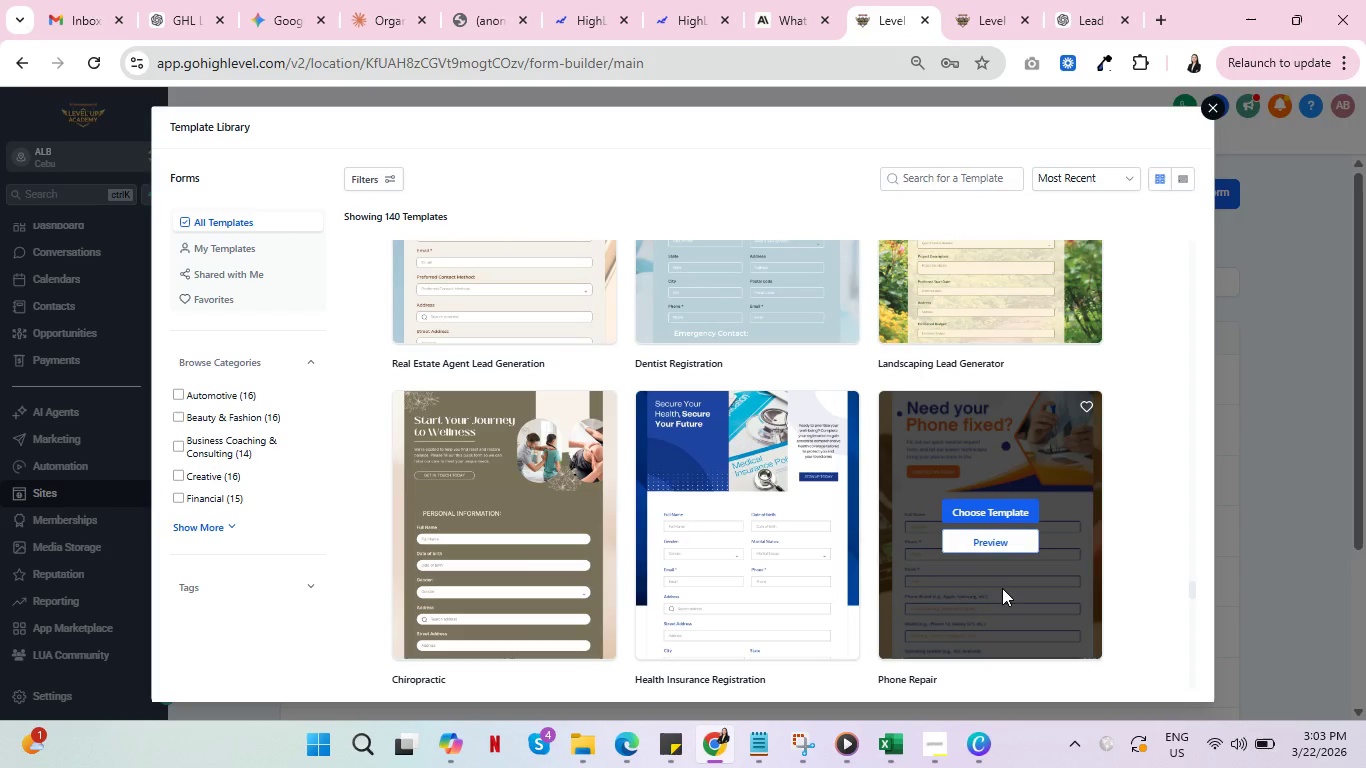 
scroll: coordinate [1002, 588], scroll_direction: down, amount: 6.0
 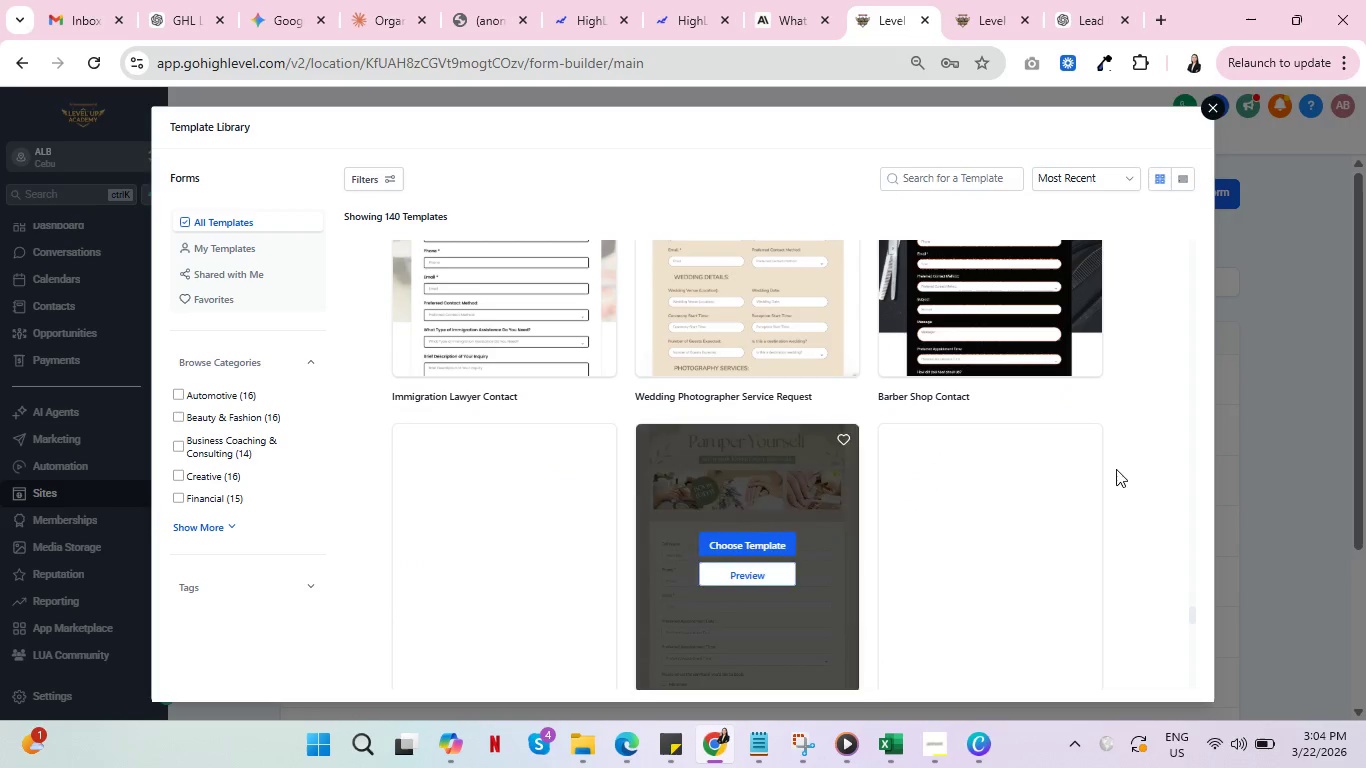 
scroll: coordinate [1066, 482], scroll_direction: up, amount: 102.0
 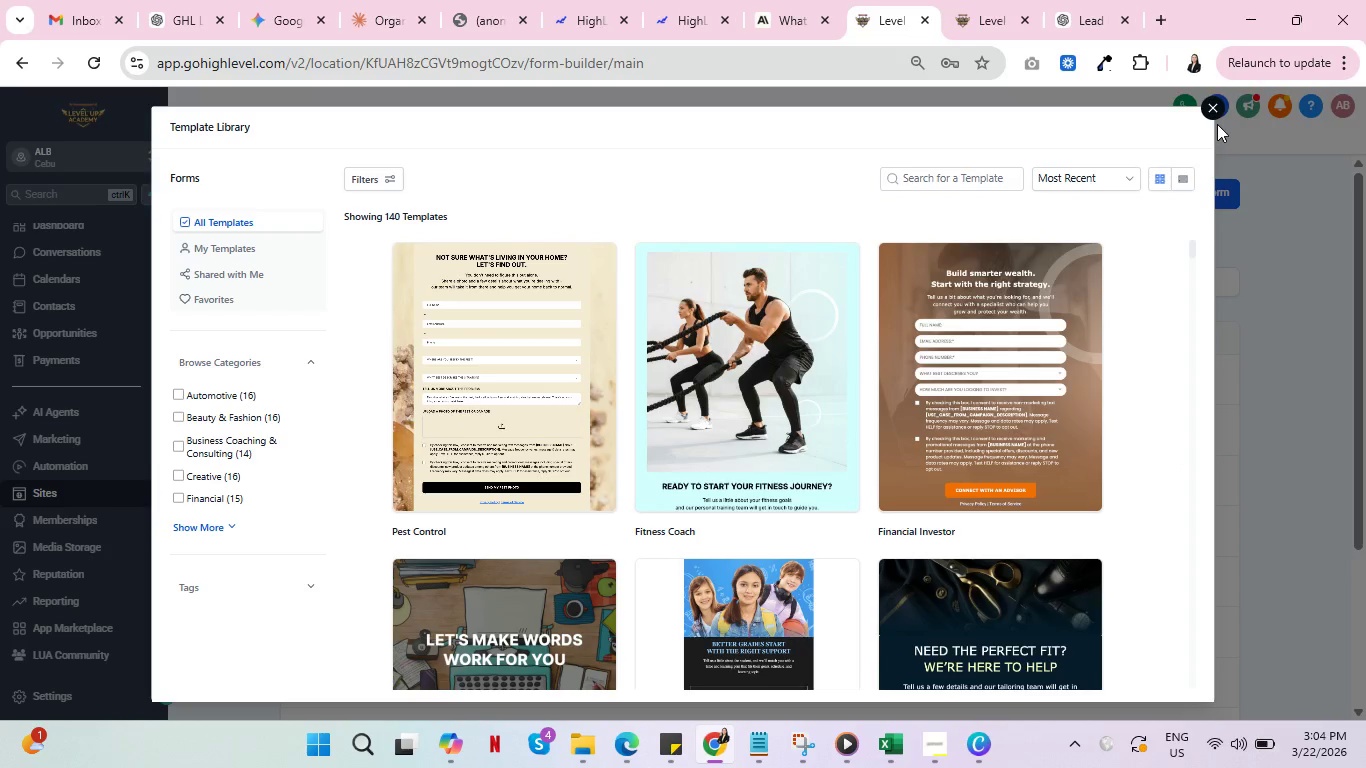 
left_click([1212, 109])
 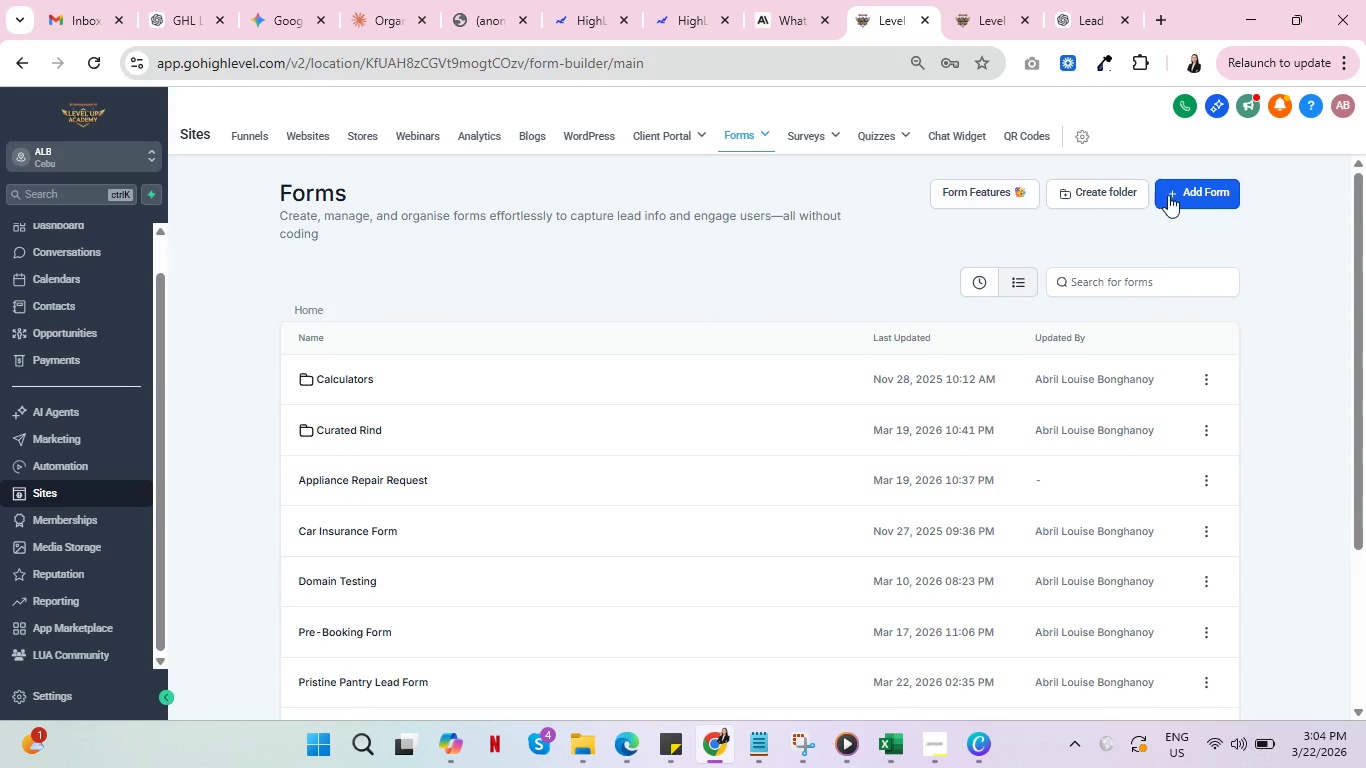 
left_click([1217, 190])
 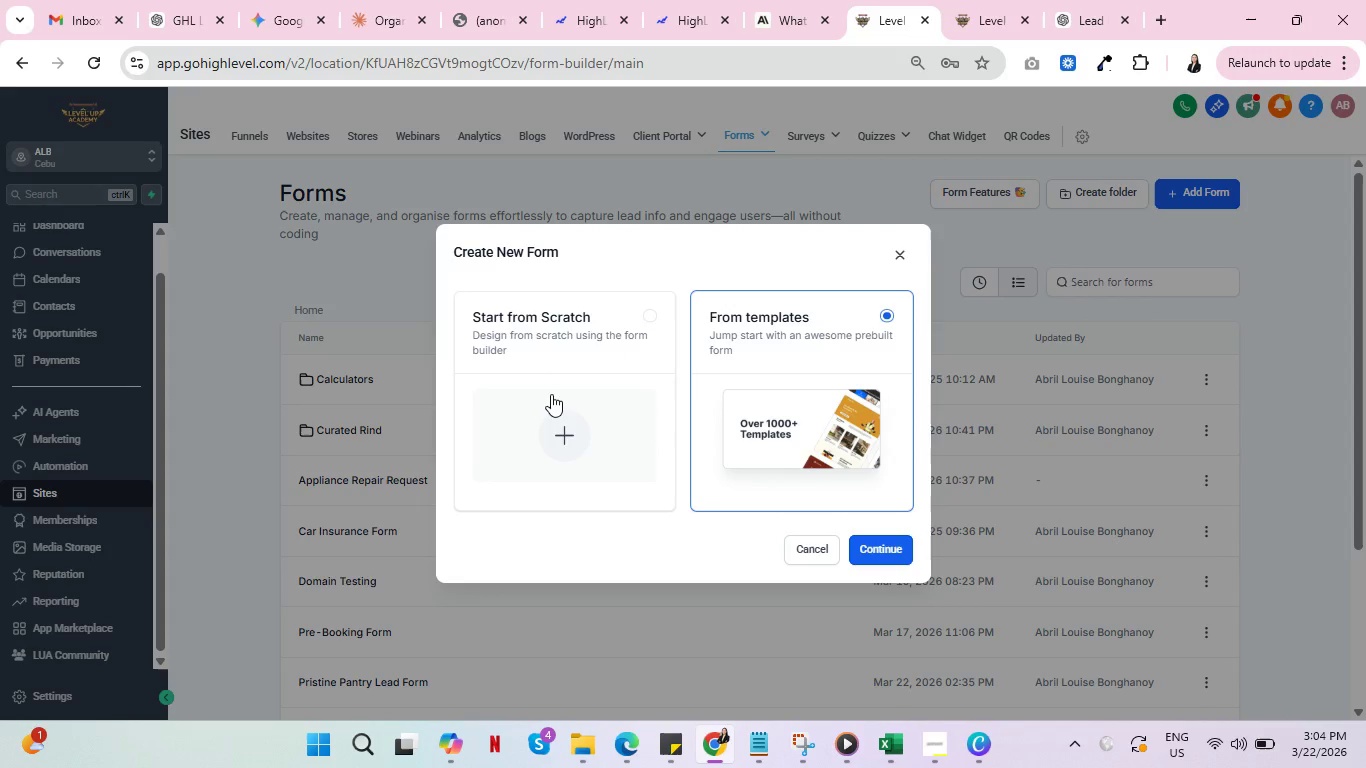 
left_click([550, 397])
 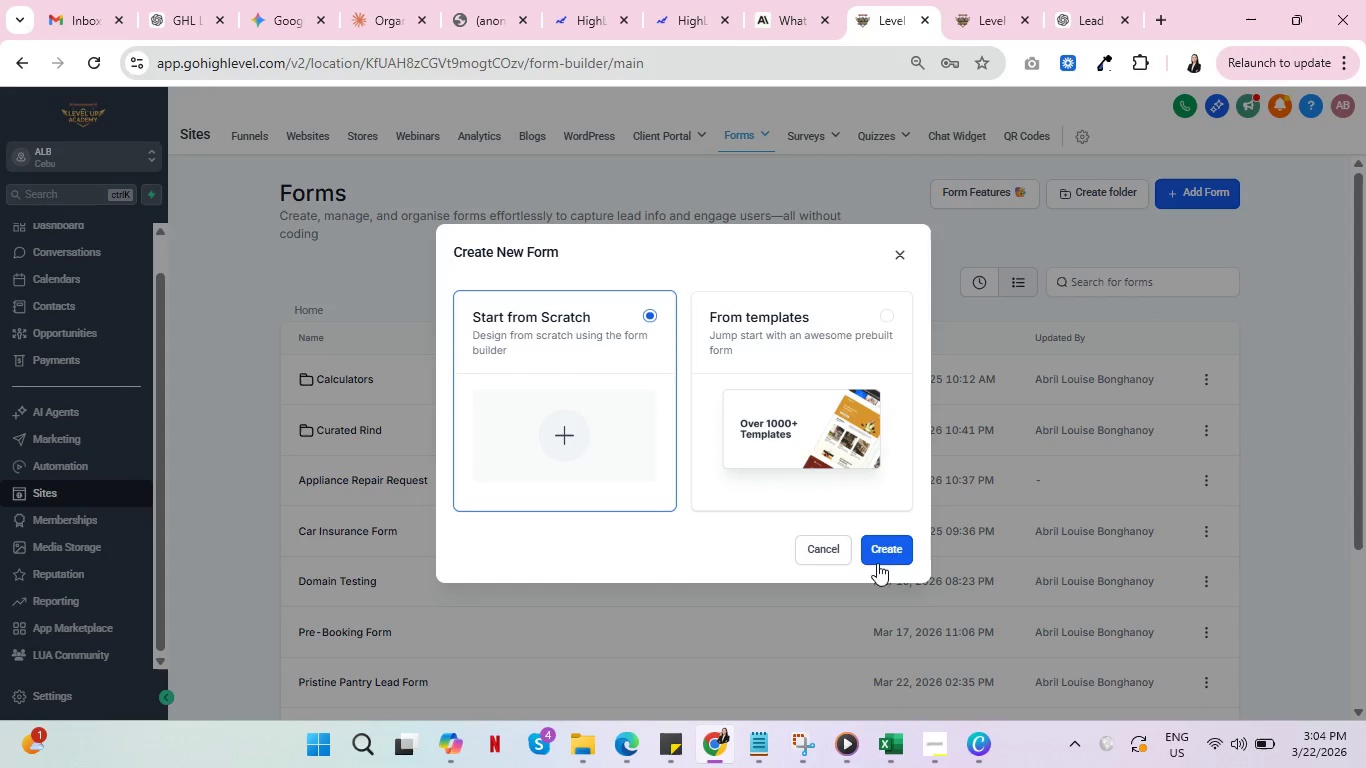 
left_click([897, 536])
 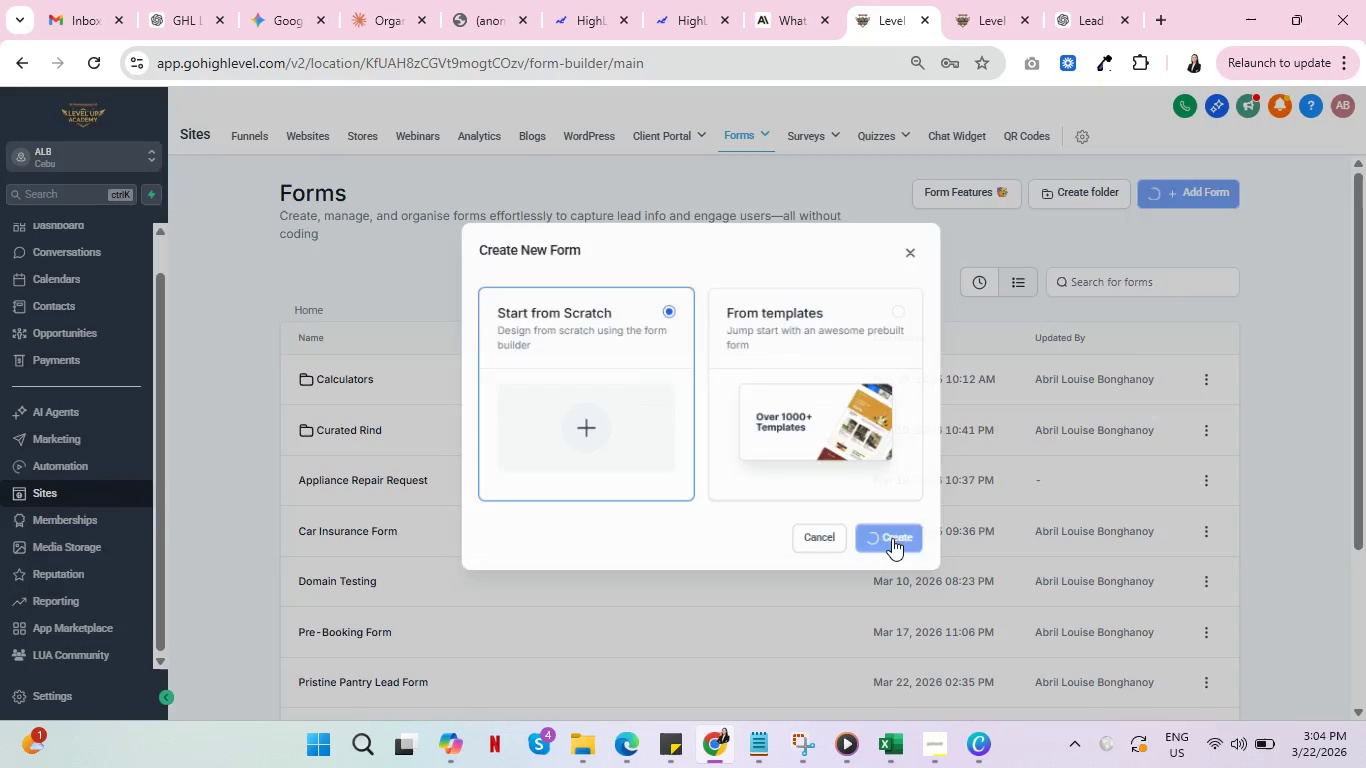 
left_click([589, 742])
 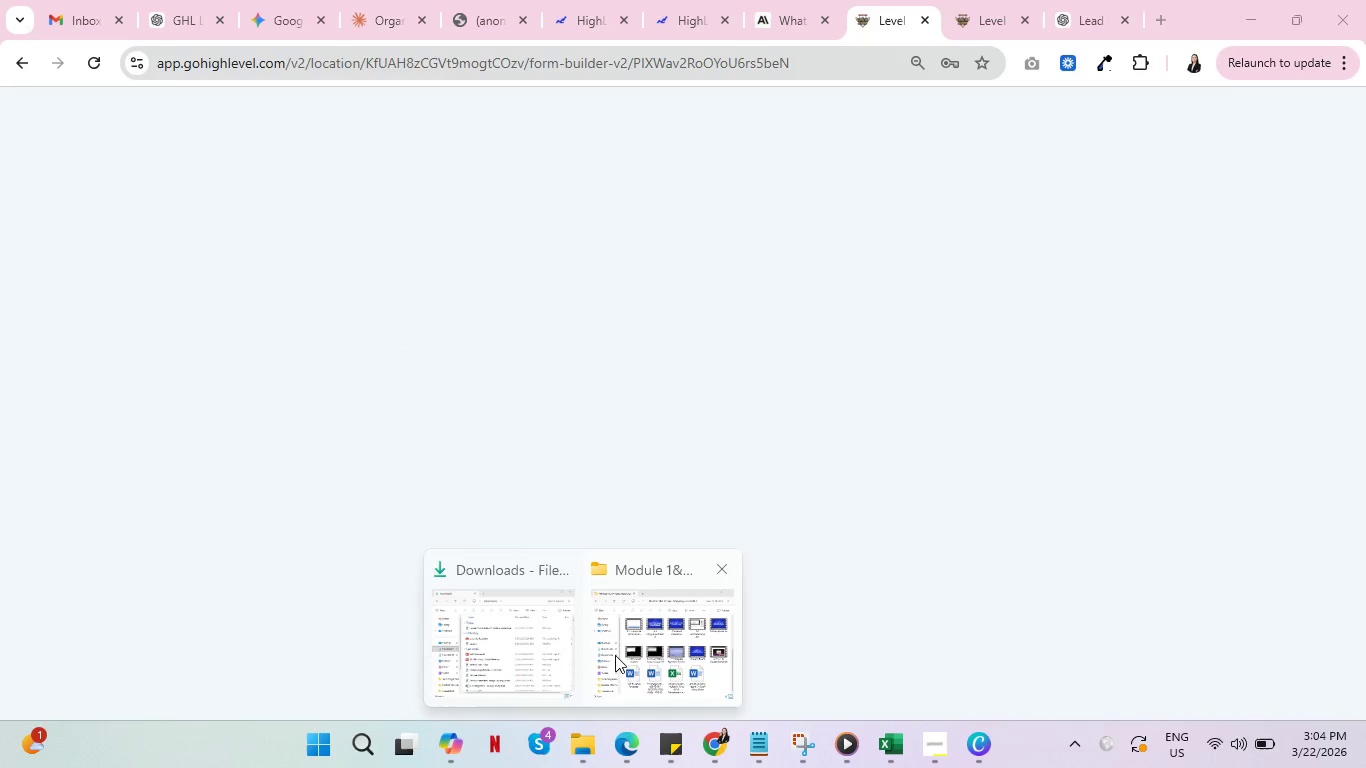 
left_click([472, 646])
 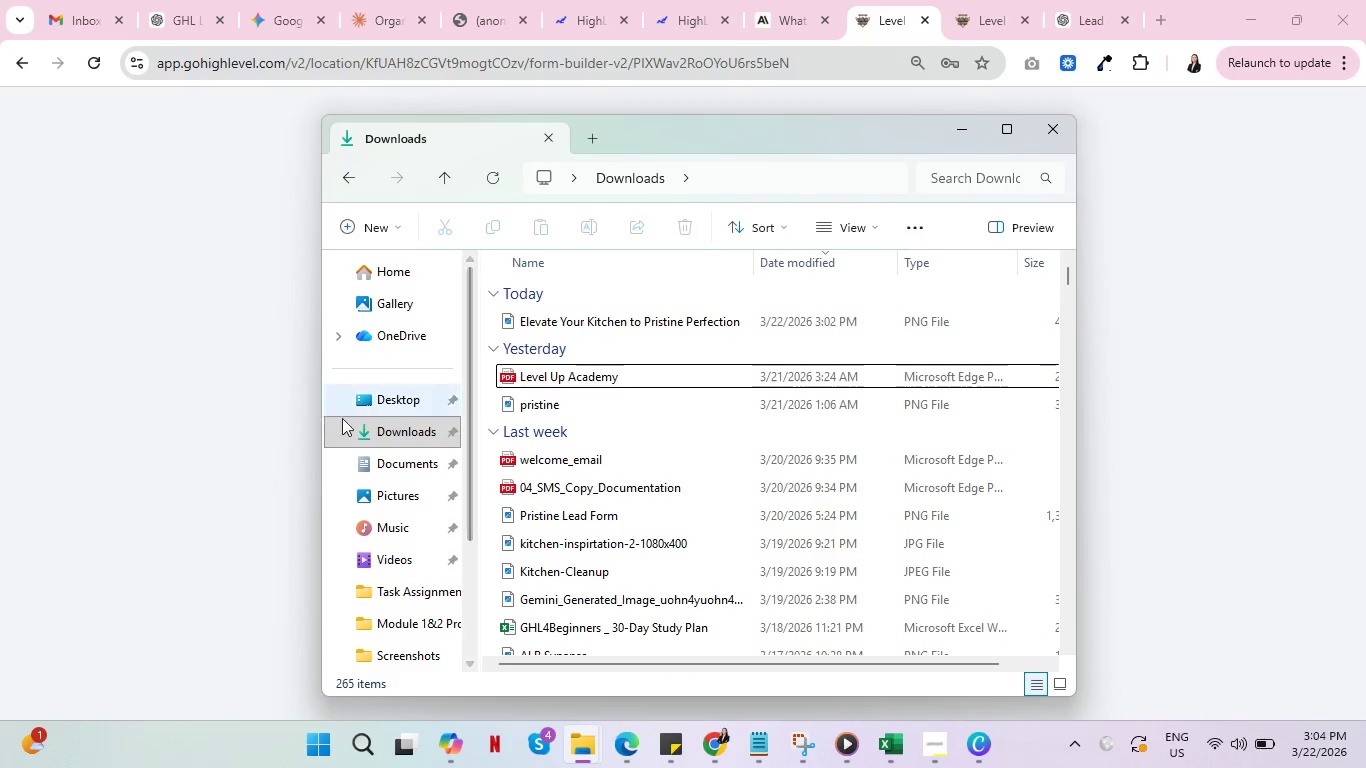 
left_click([380, 429])
 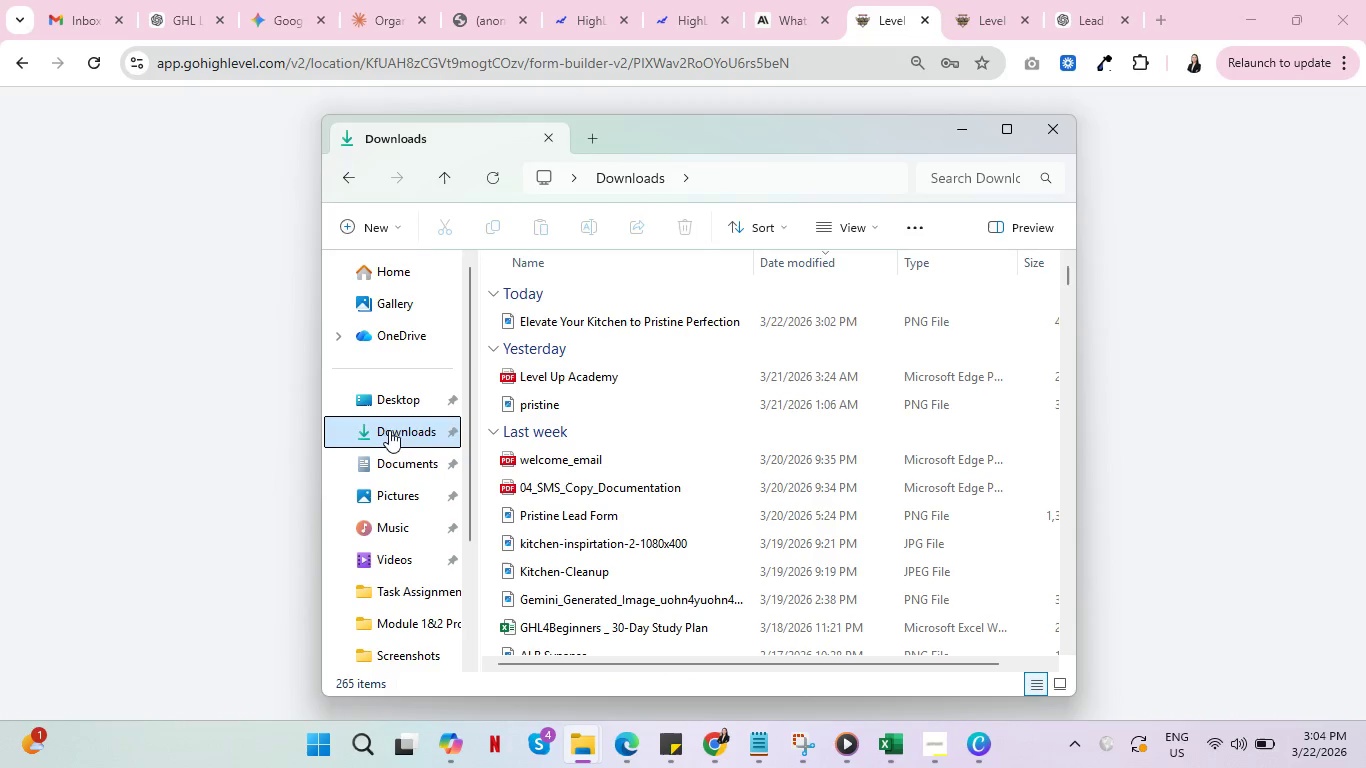 
double_click([396, 402])
 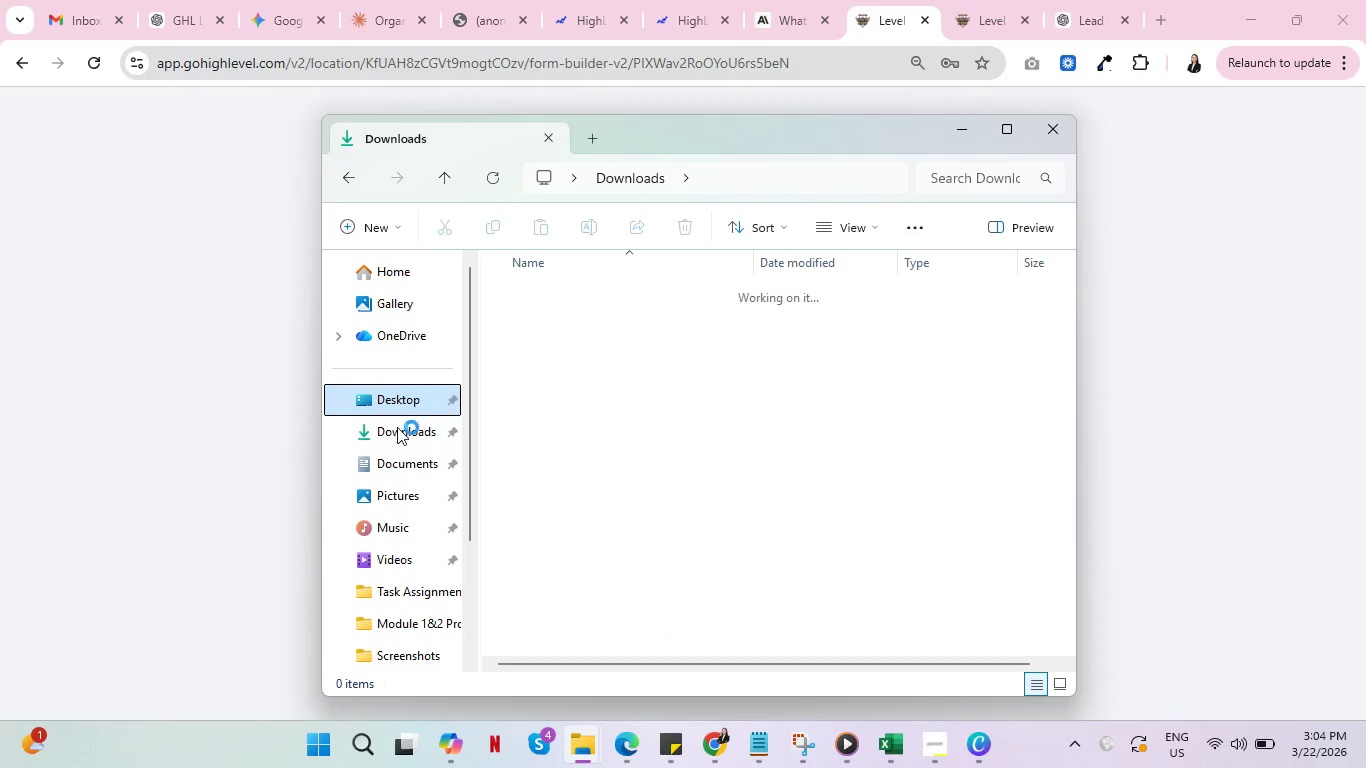 
left_click([397, 427])
 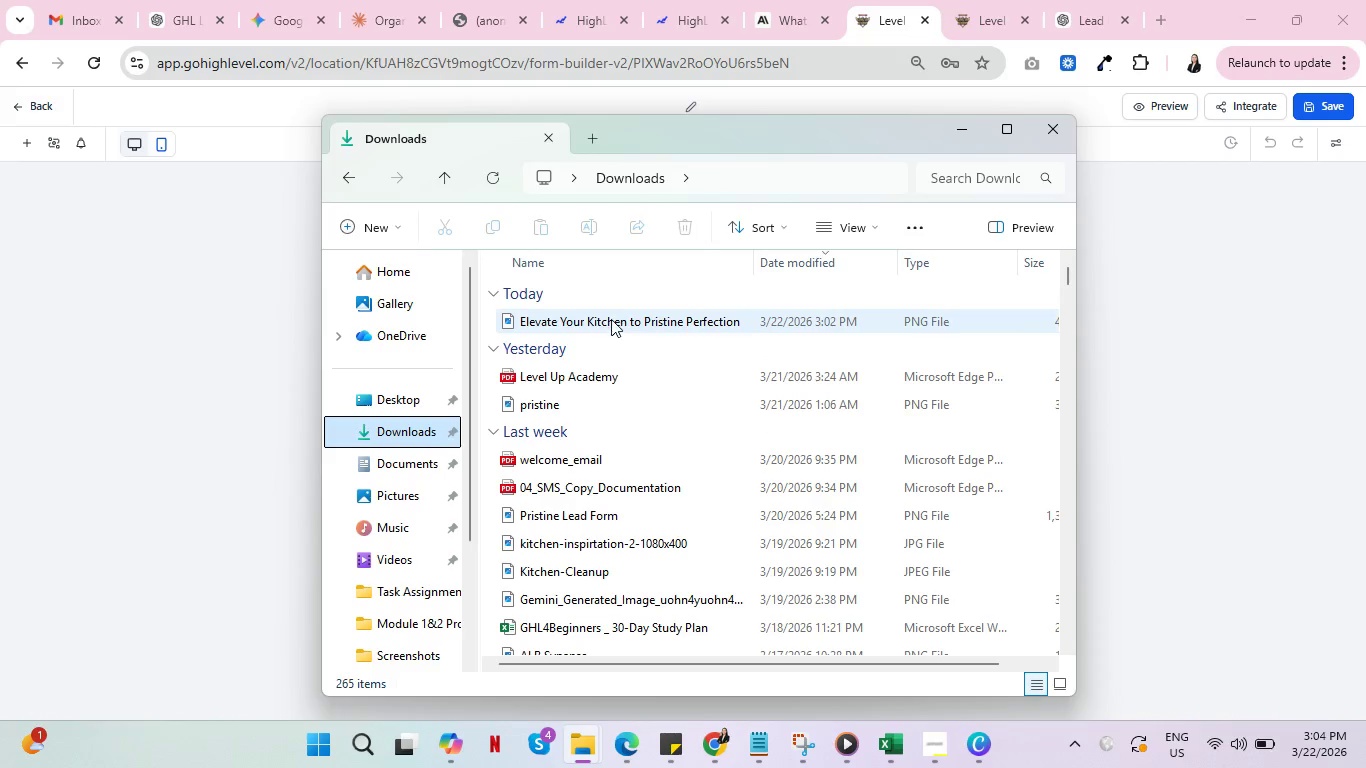 
double_click([611, 319])
 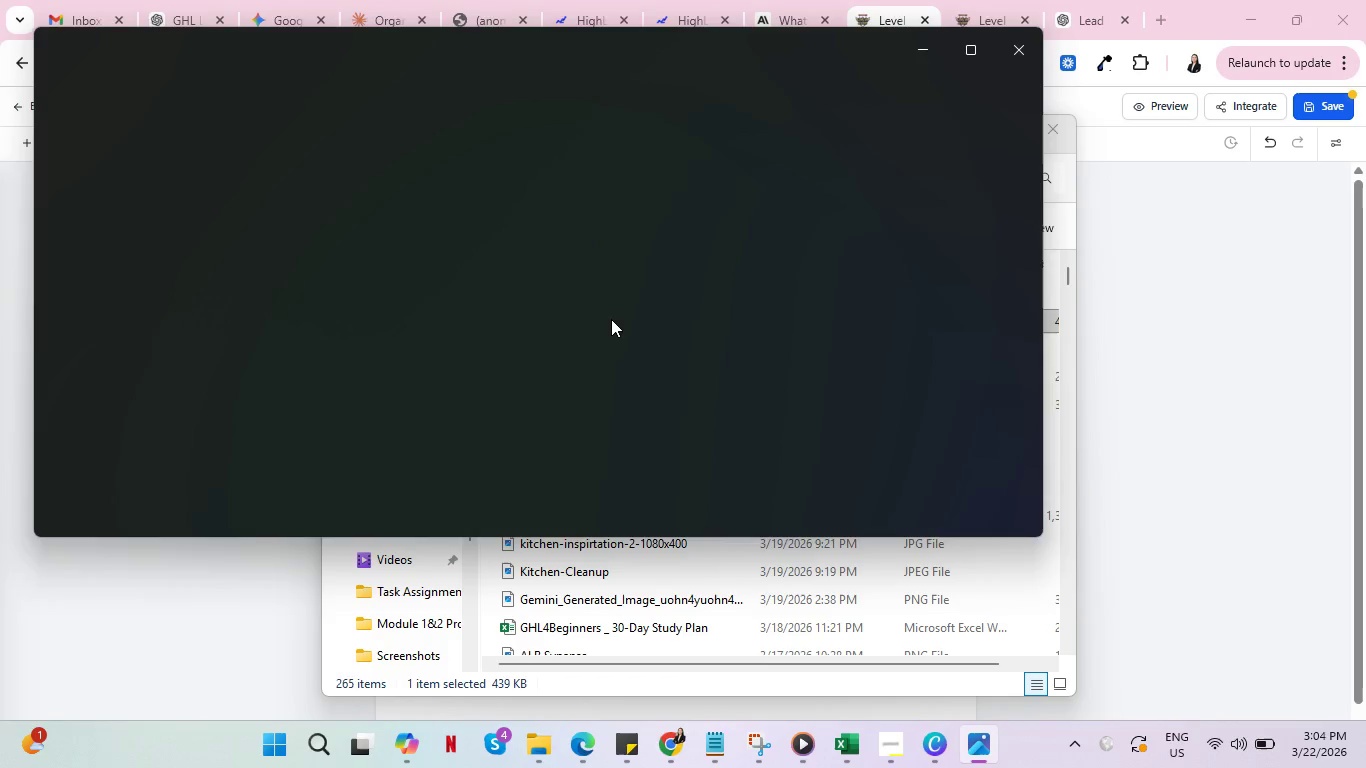 
wait(8.94)
 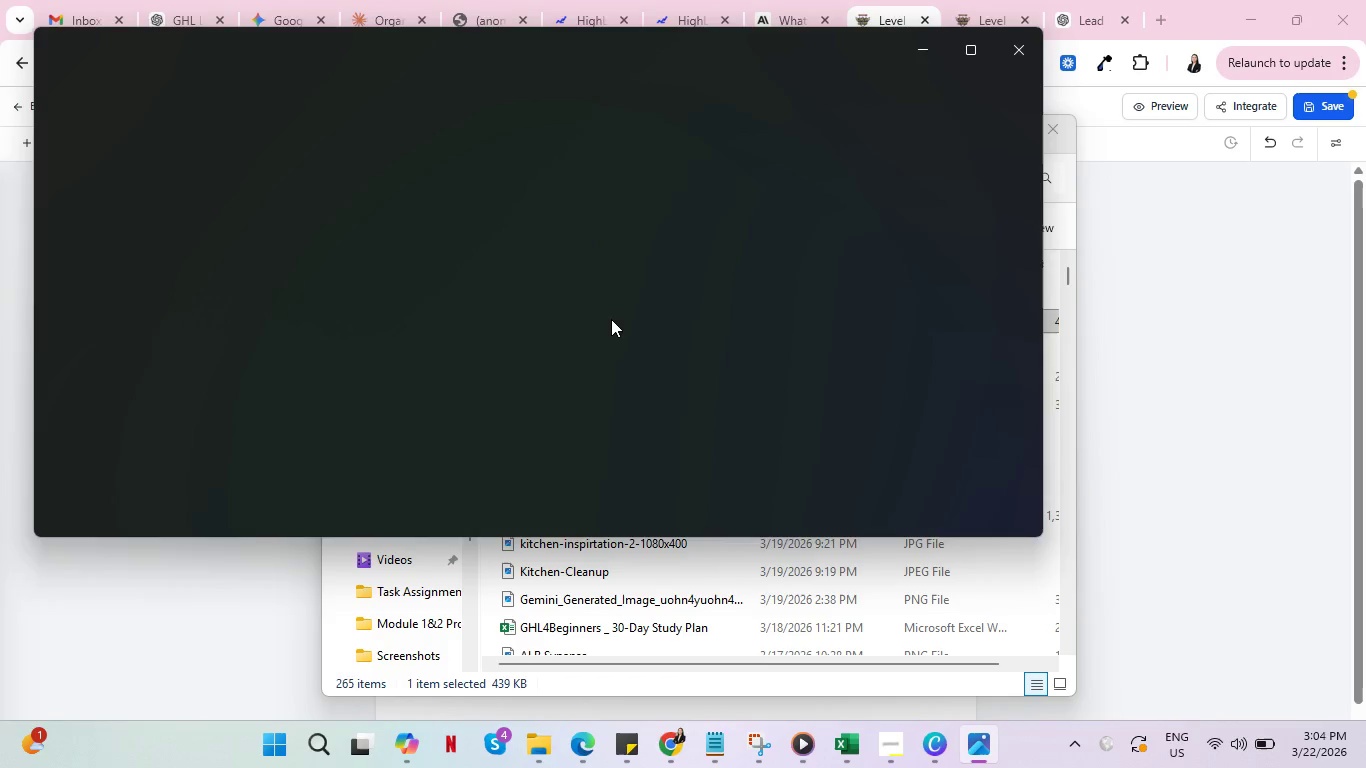 
left_click([863, 56])
 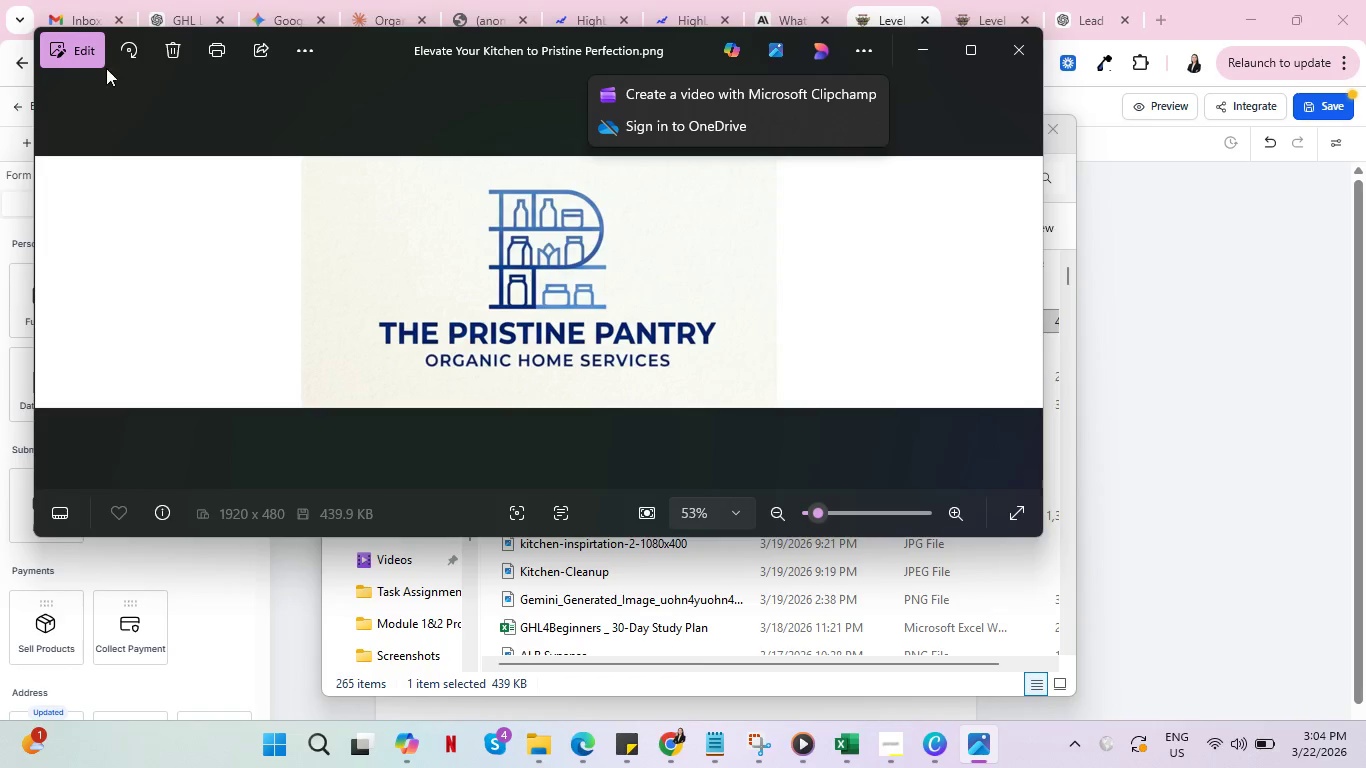 
left_click([67, 47])
 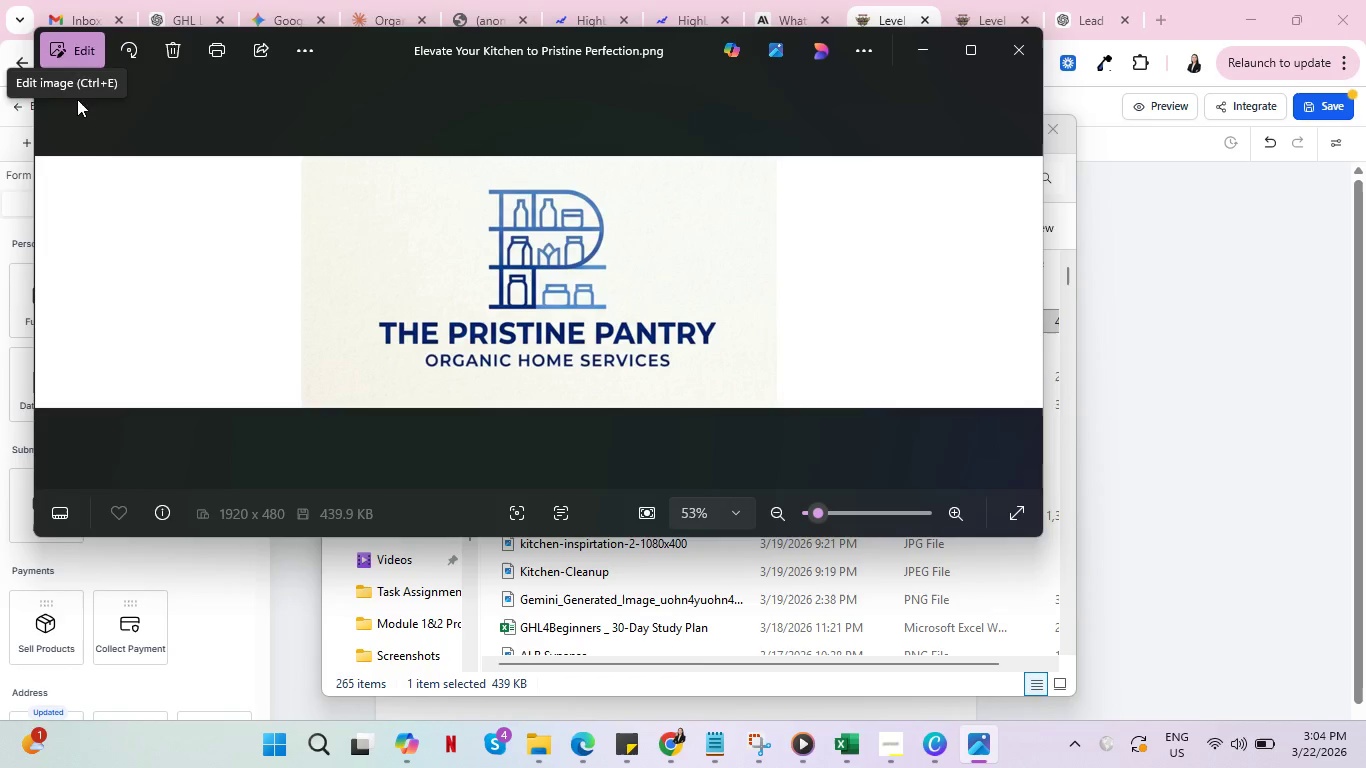 
left_click([70, 56])
 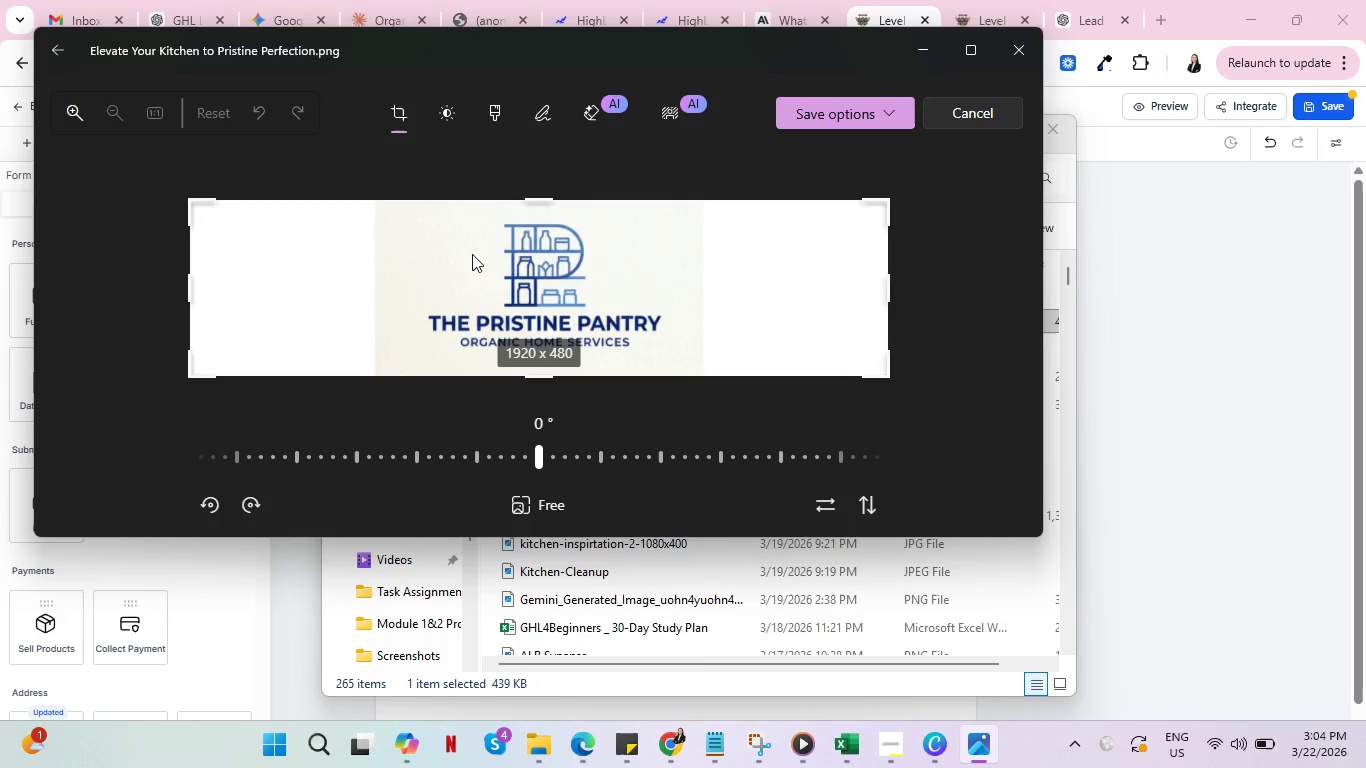 
wait(6.16)
 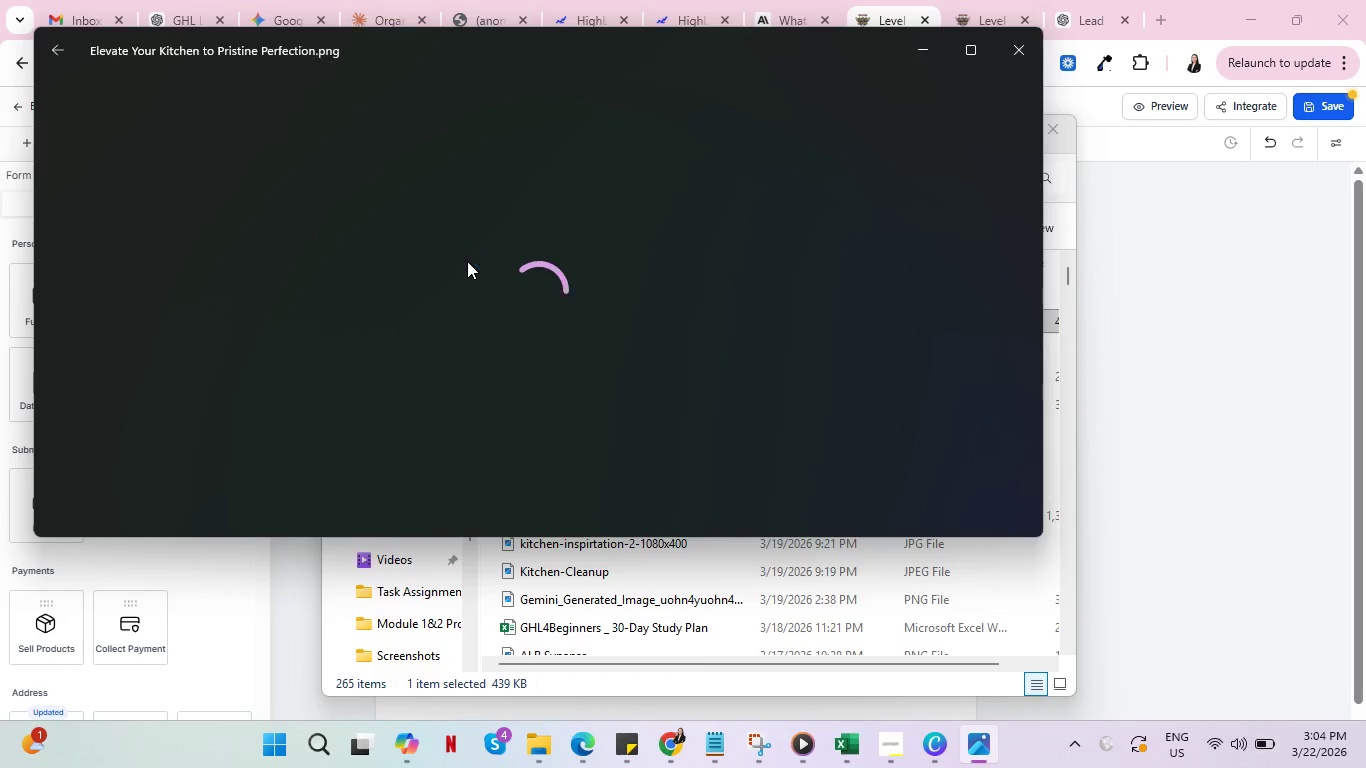 
left_click([674, 108])
 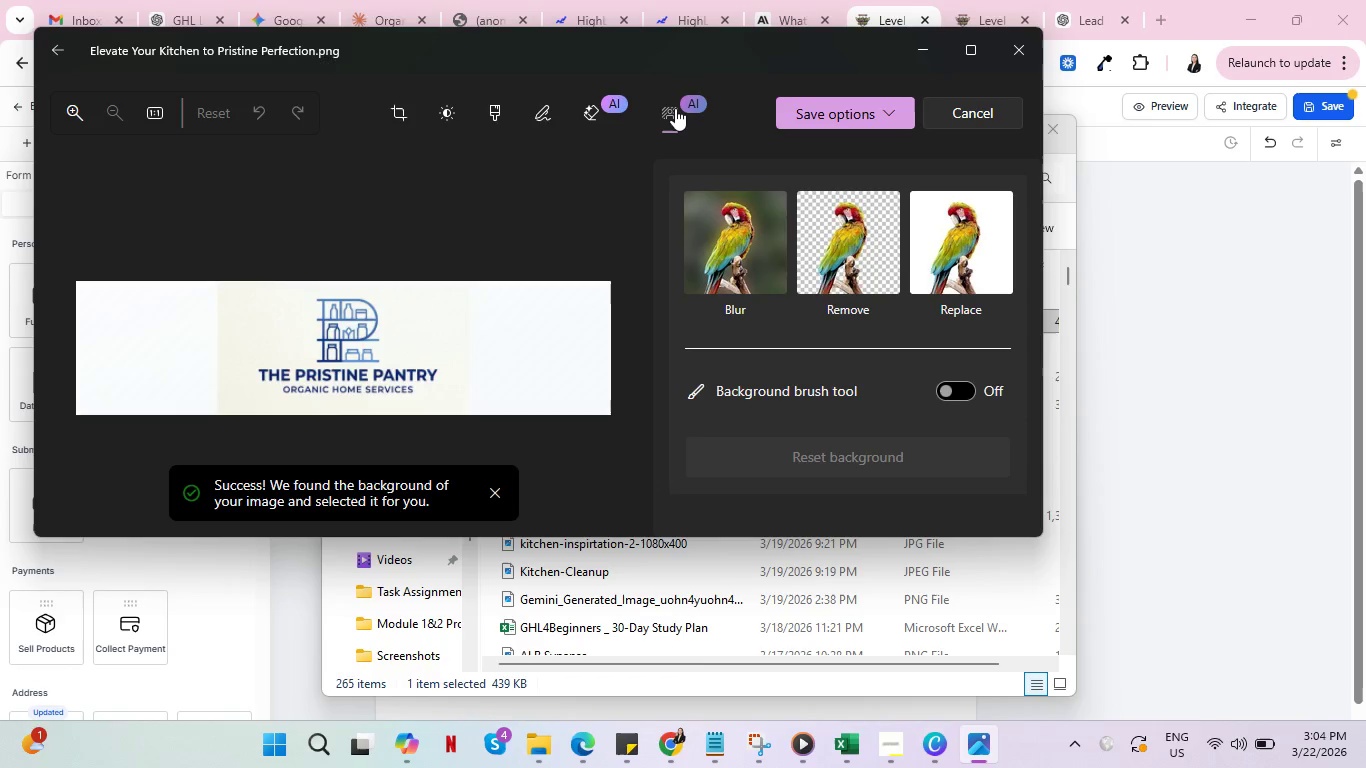 
left_click([835, 243])
 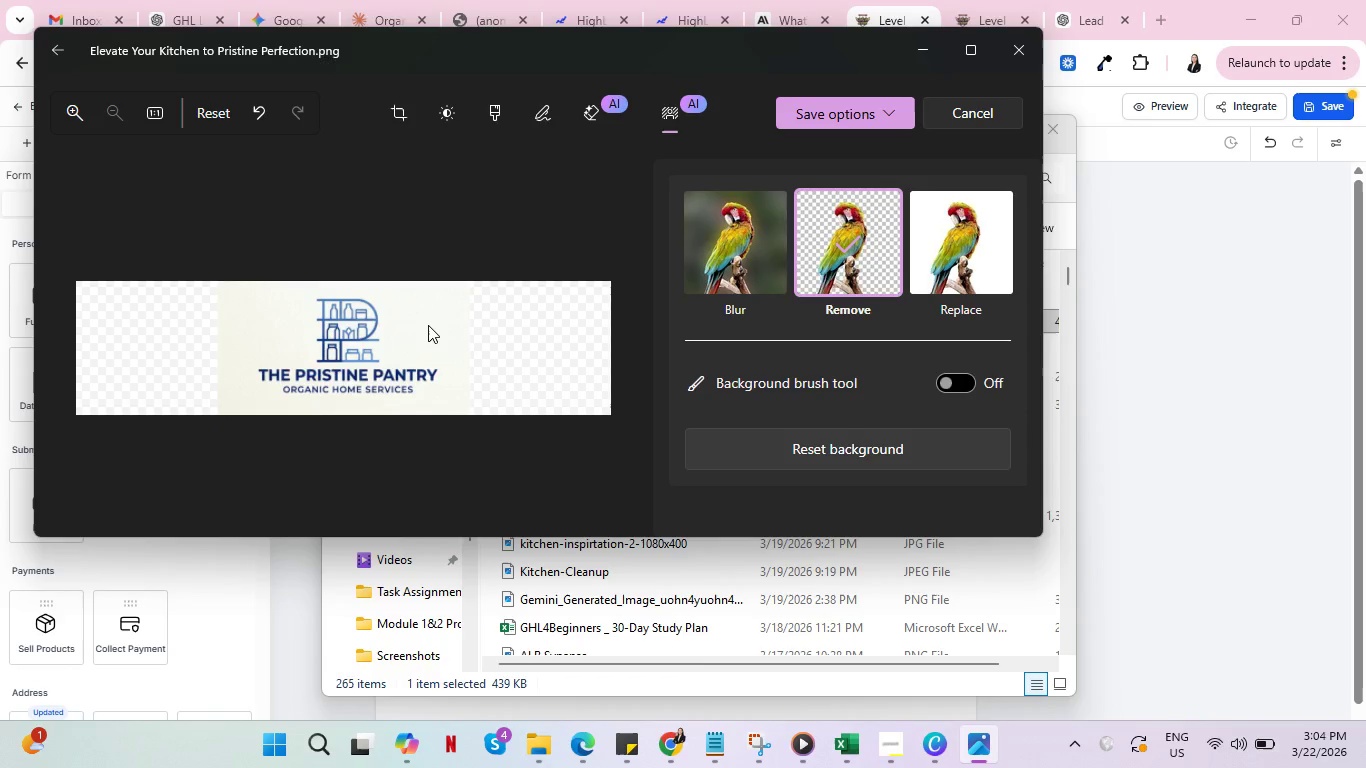 
wait(6.88)
 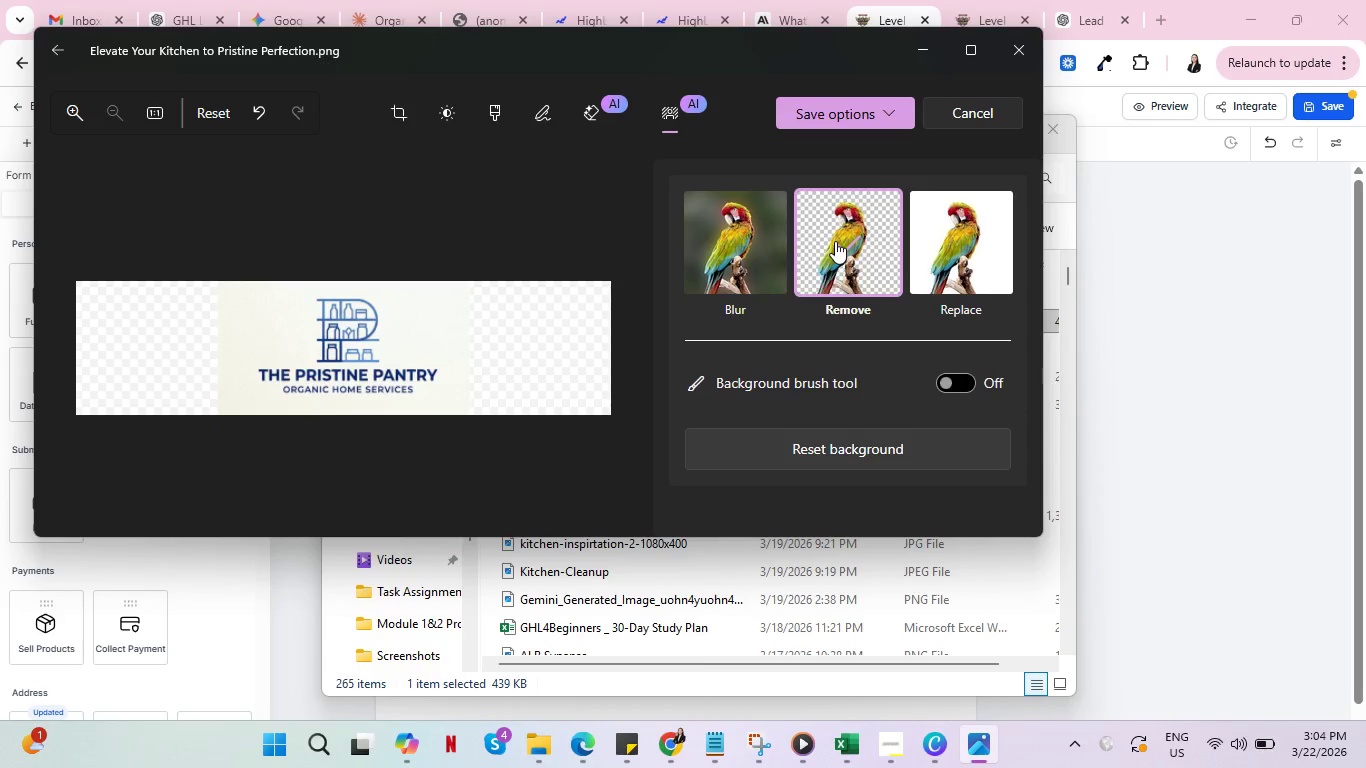 
mouse_move([720, 251])
 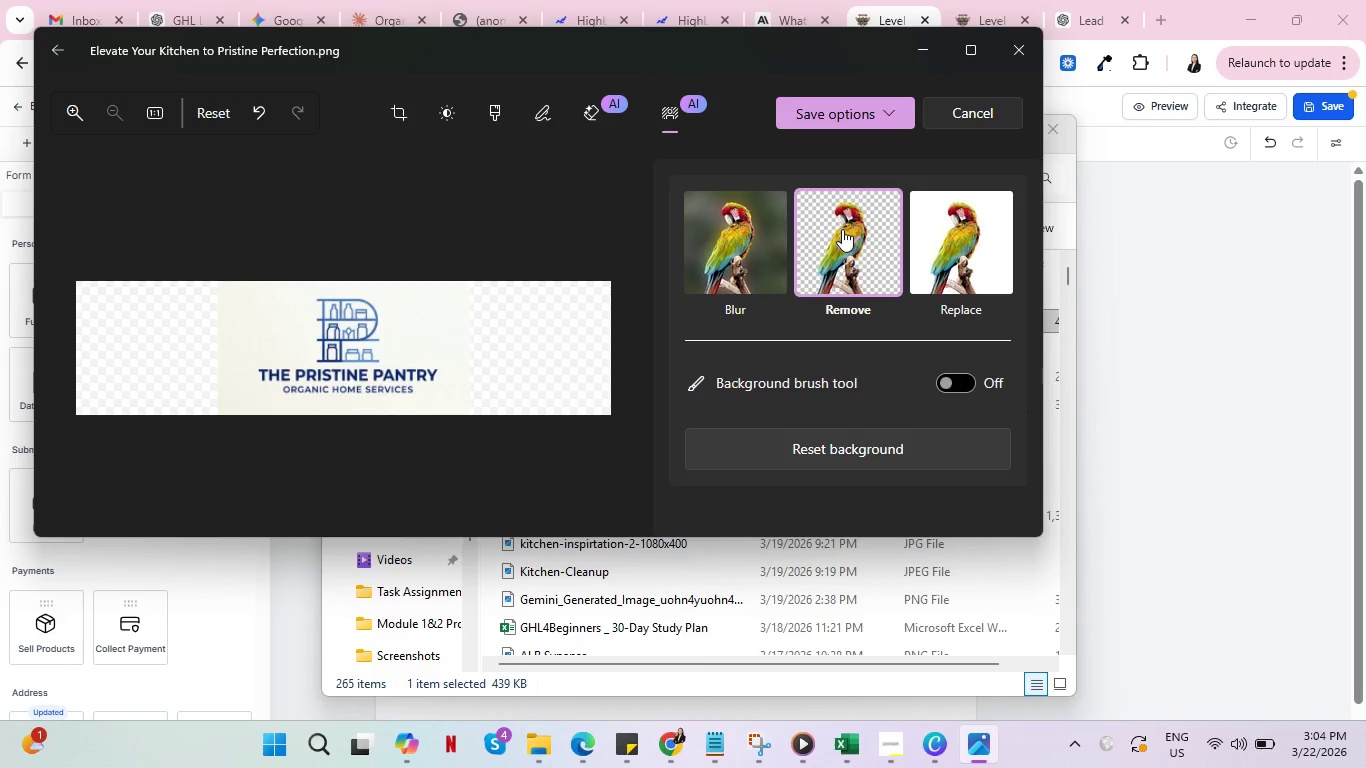 
left_click([842, 229])
 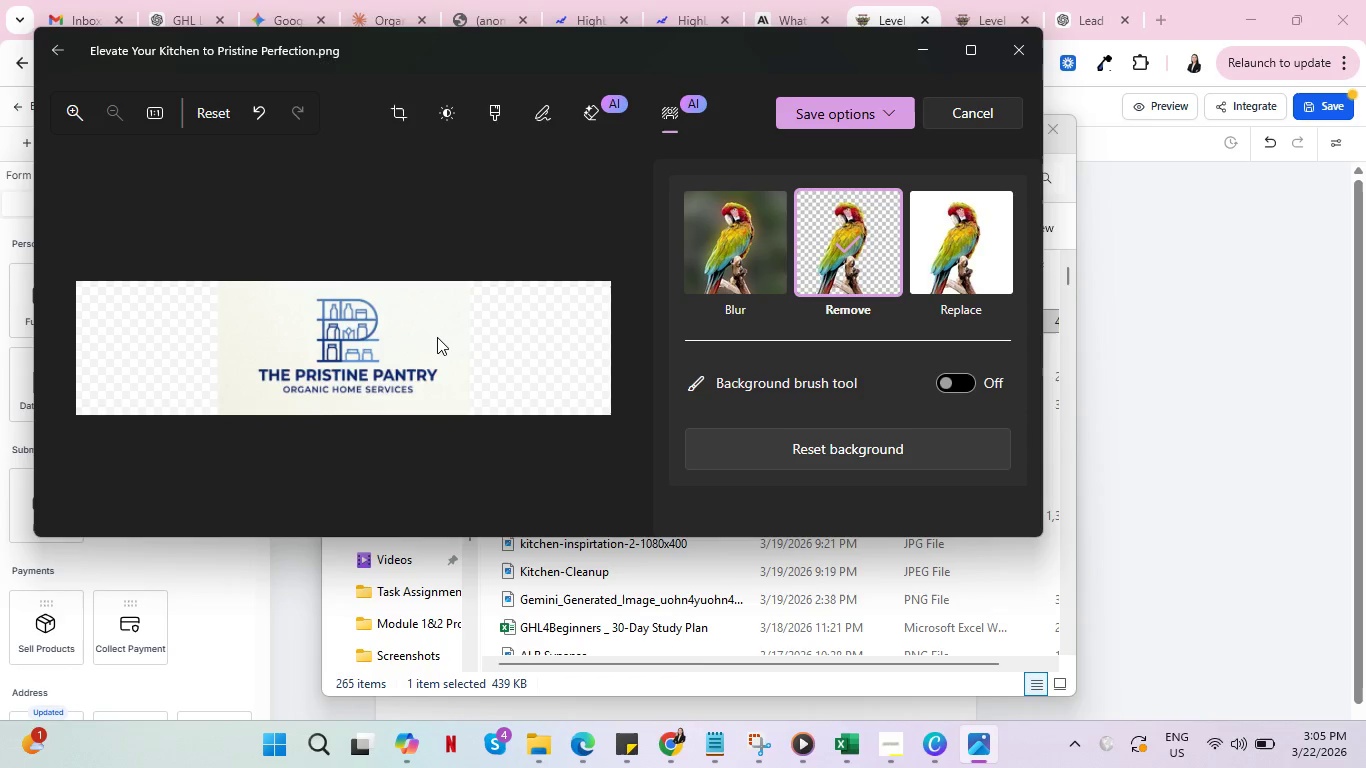 
wait(8.14)
 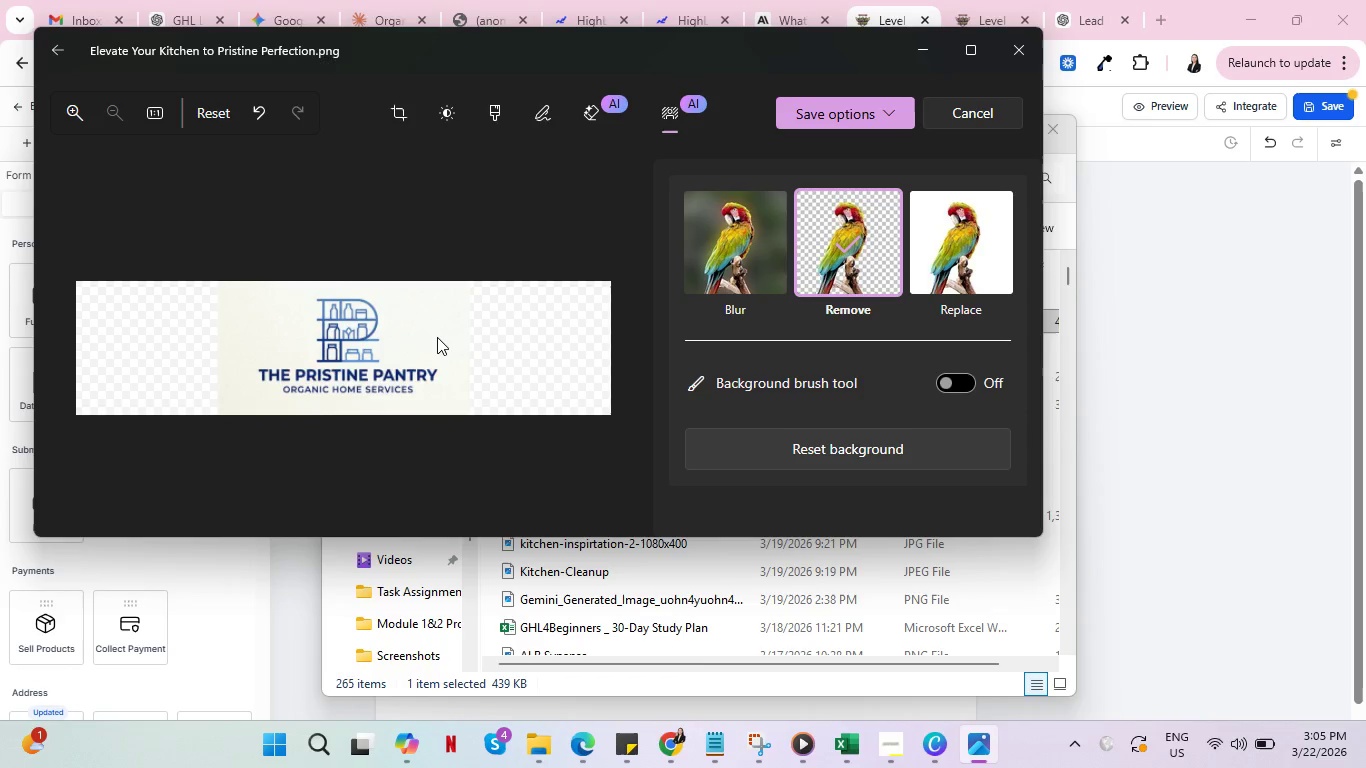 
left_click([858, 116])
 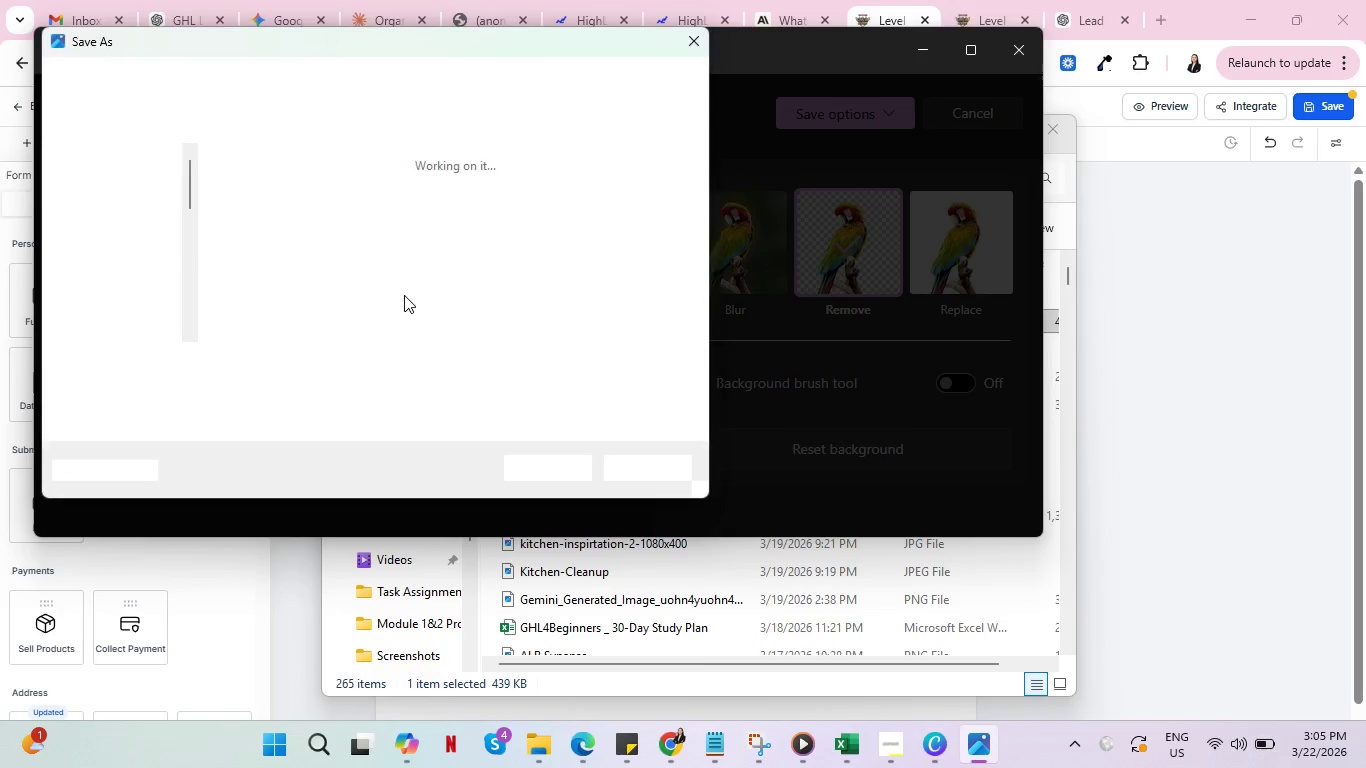 
wait(5.28)
 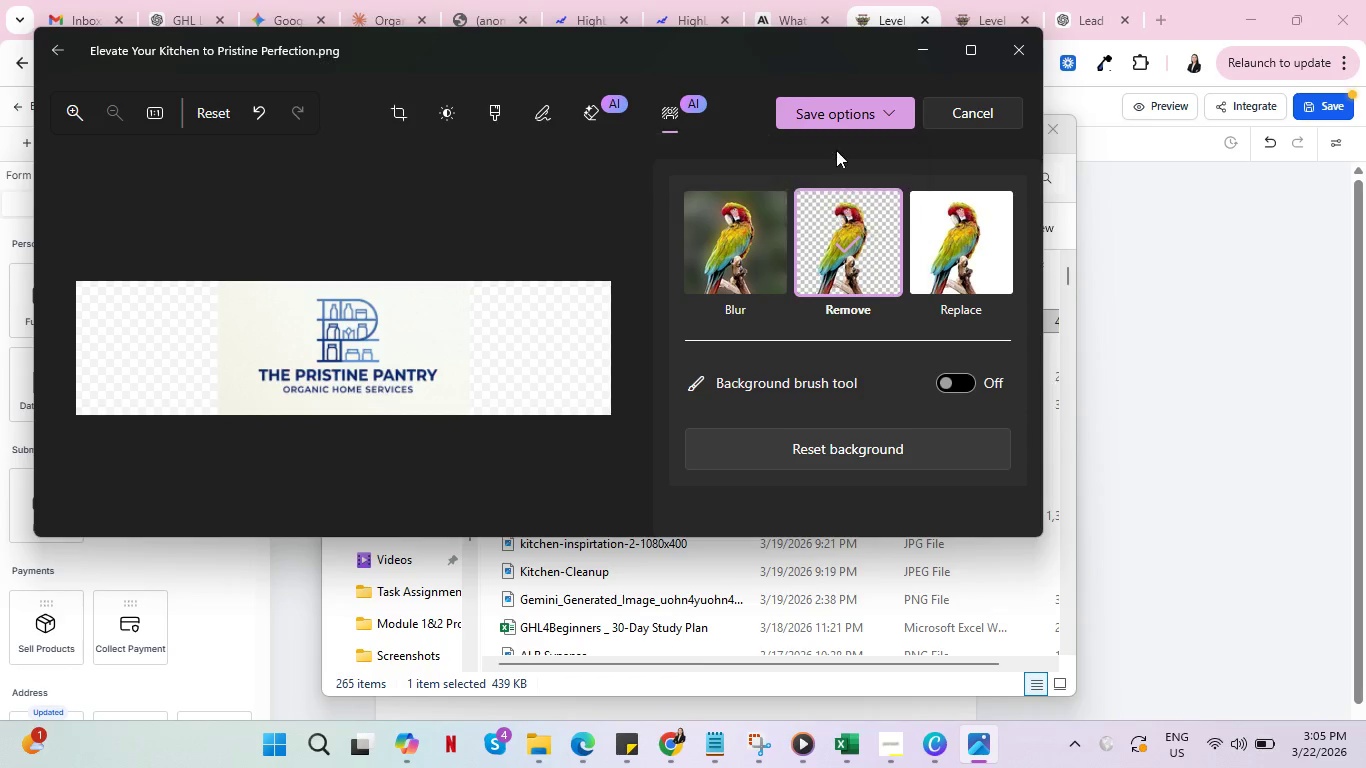 
type(pristine pantyr)
key(Backspace)
key(Backspace)
key(Backspace)
type(try)
 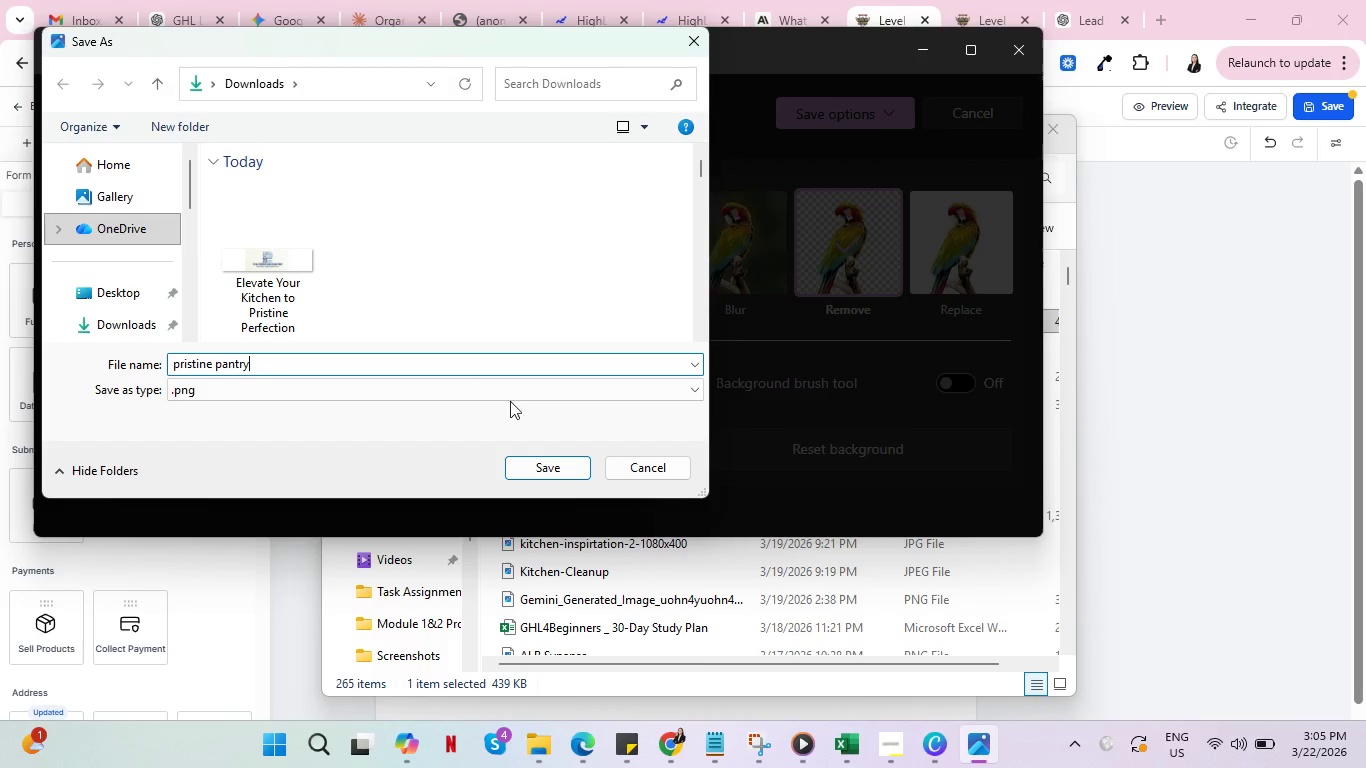 
left_click([544, 468])
 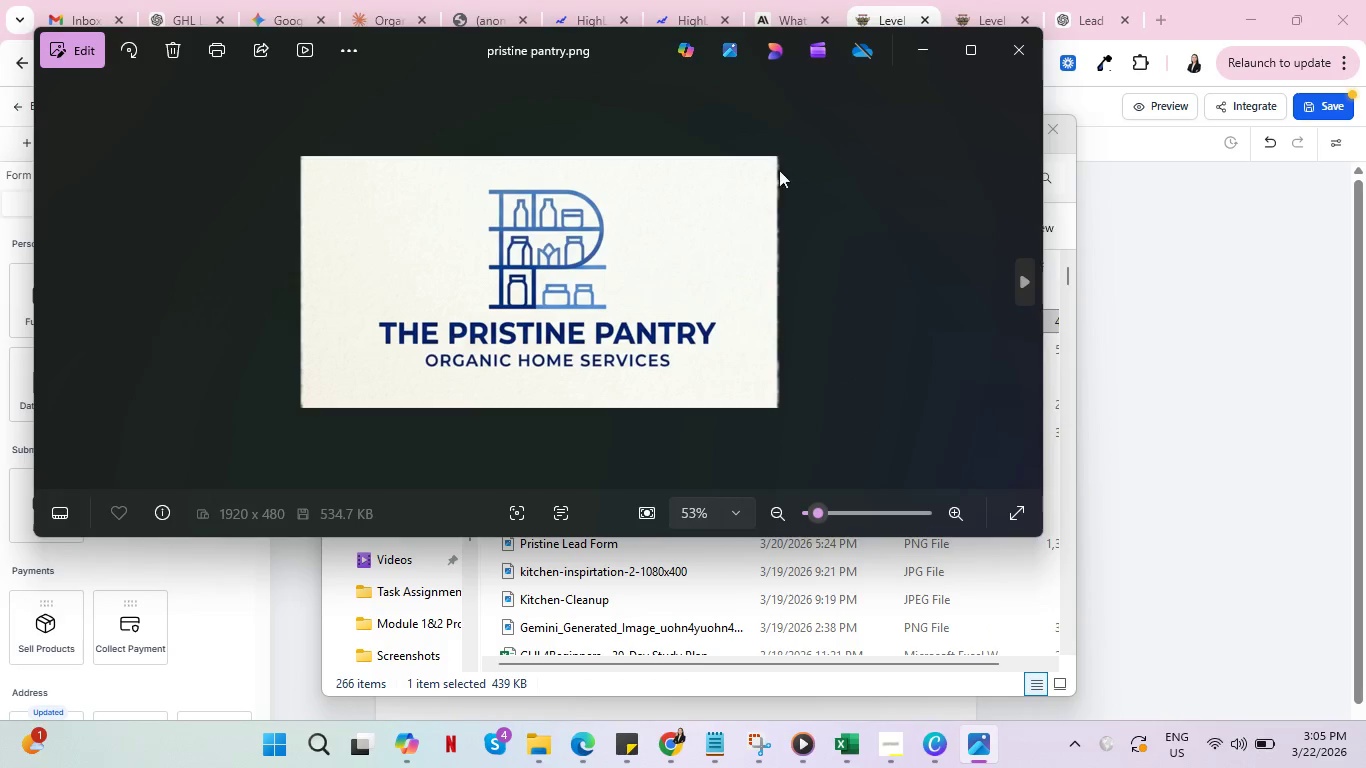 
wait(10.16)
 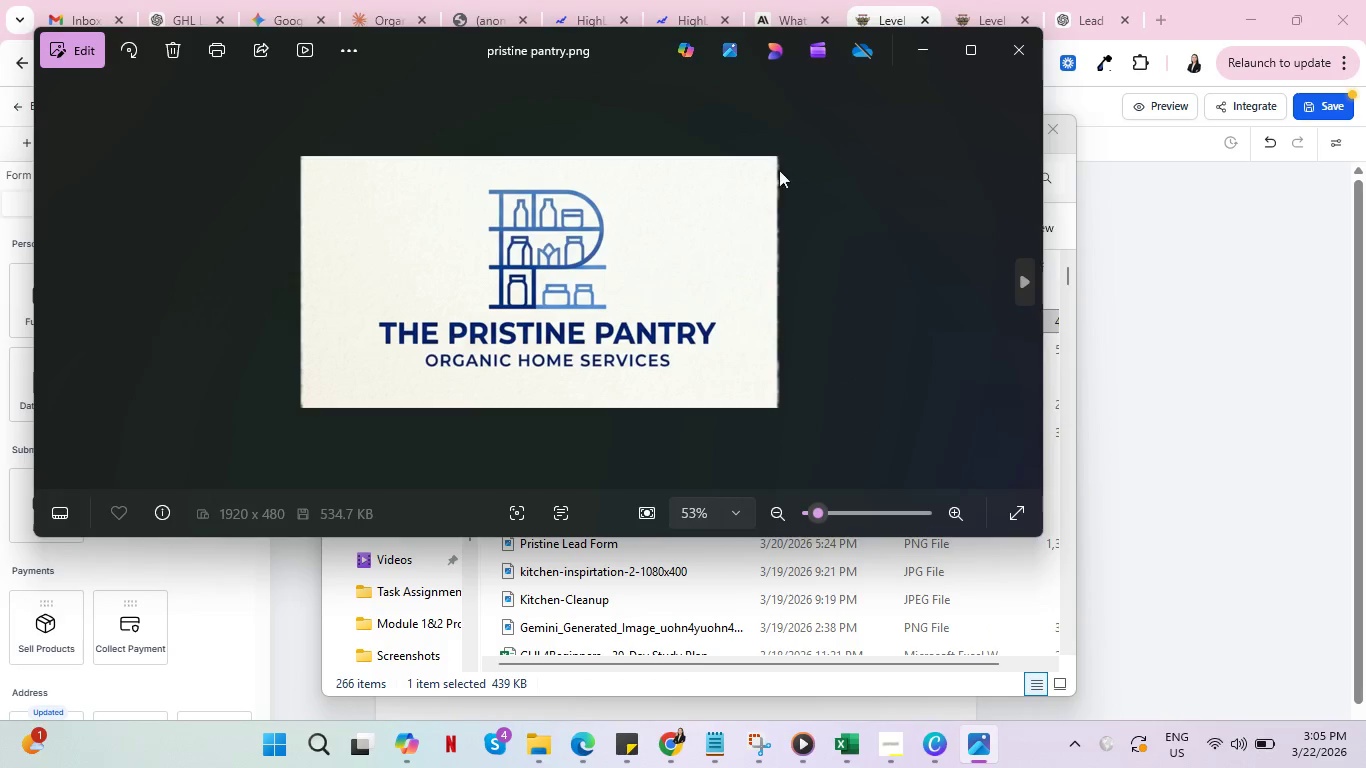 
left_click([1016, 44])
 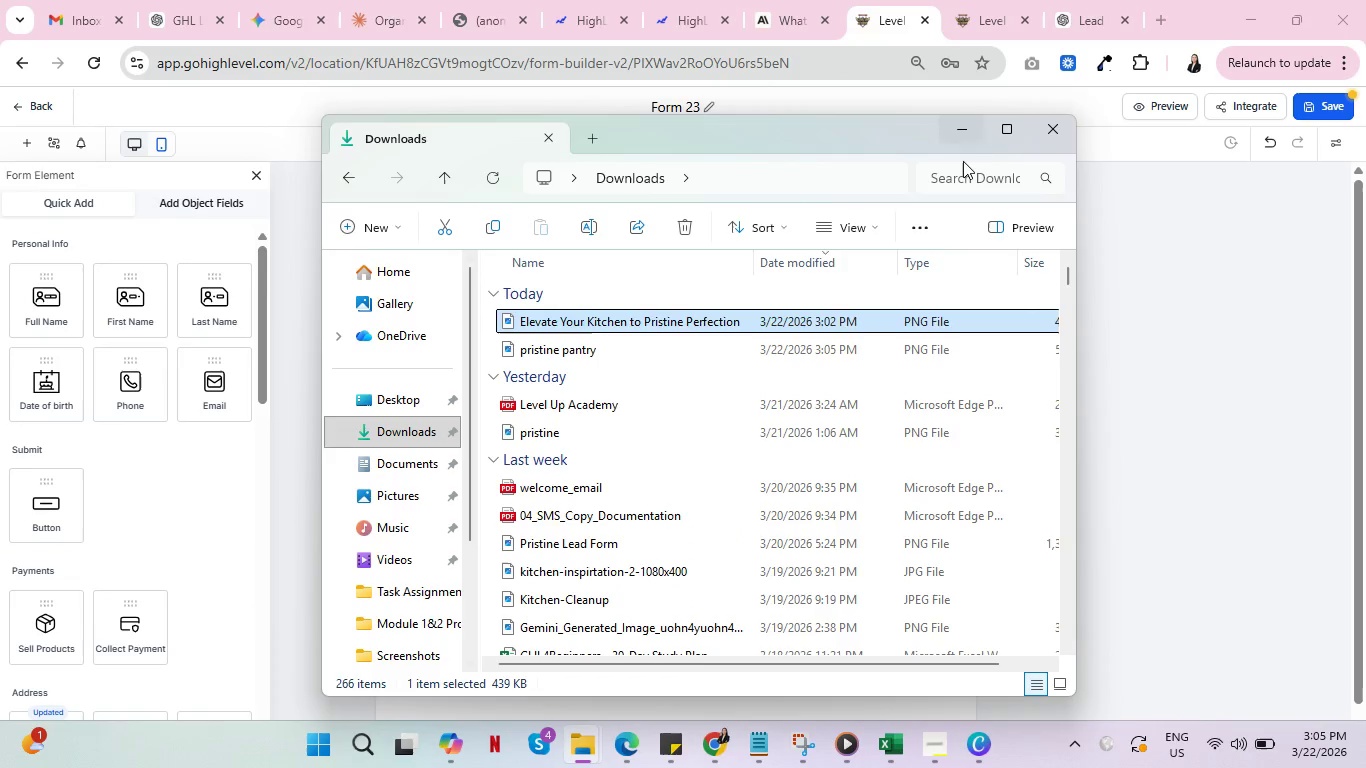 
left_click([962, 136])
 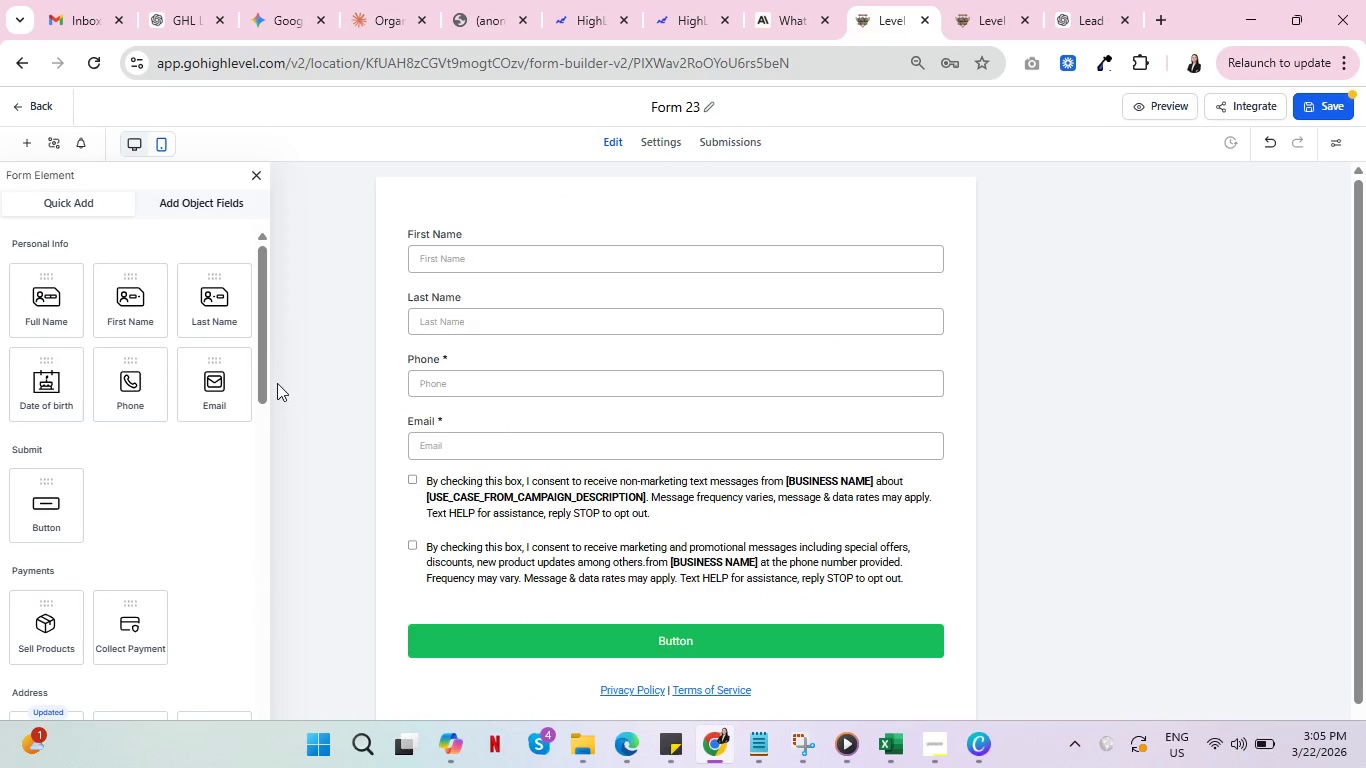 
scroll: coordinate [810, 469], scroll_direction: up, amount: 4.0
 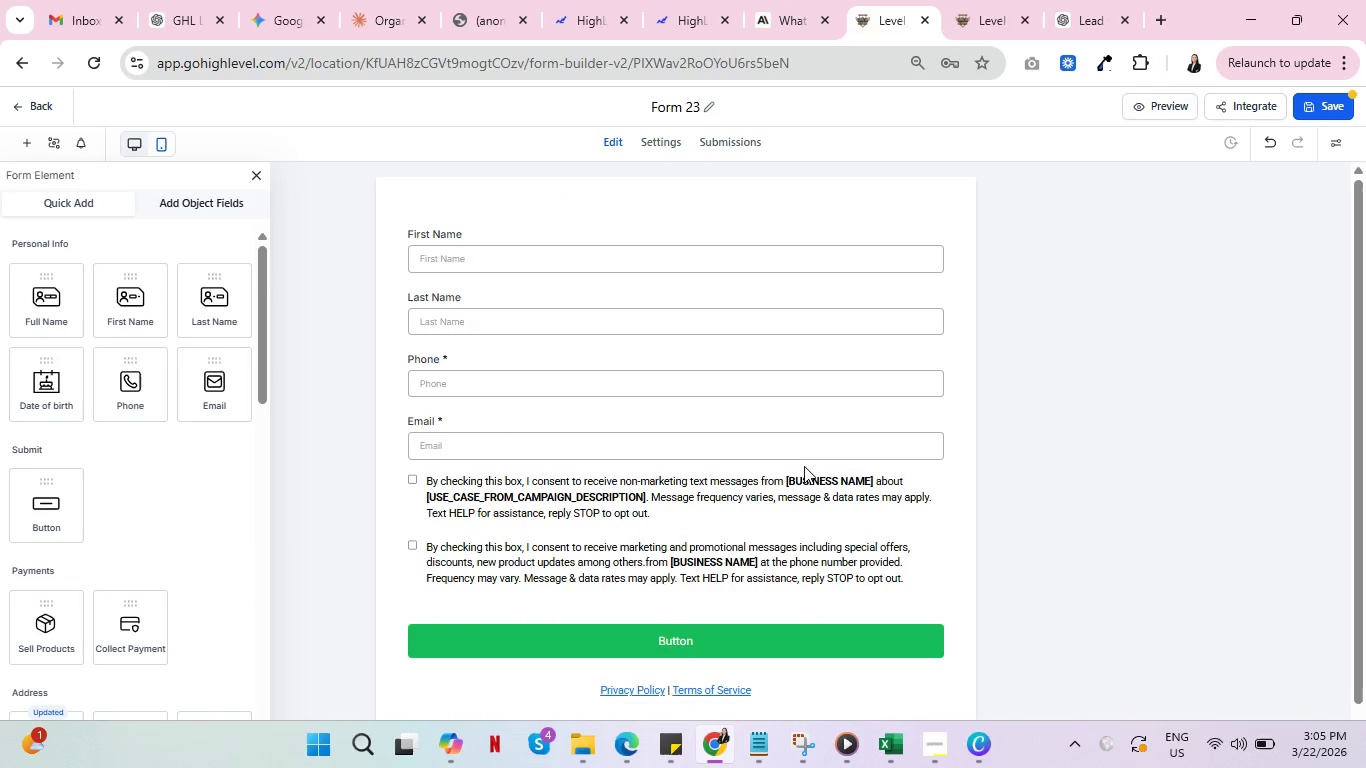 
key(Control+ControlLeft)
 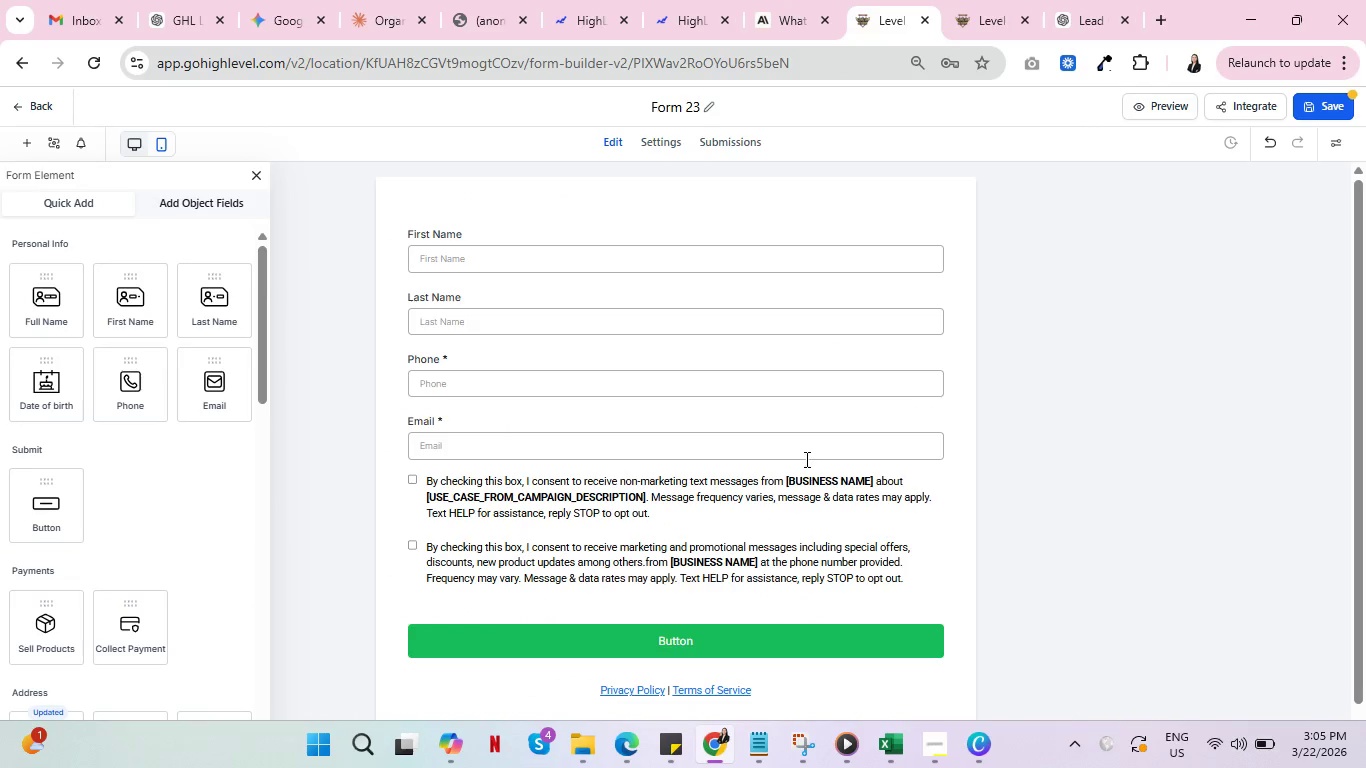 
key(Control+ControlLeft)
 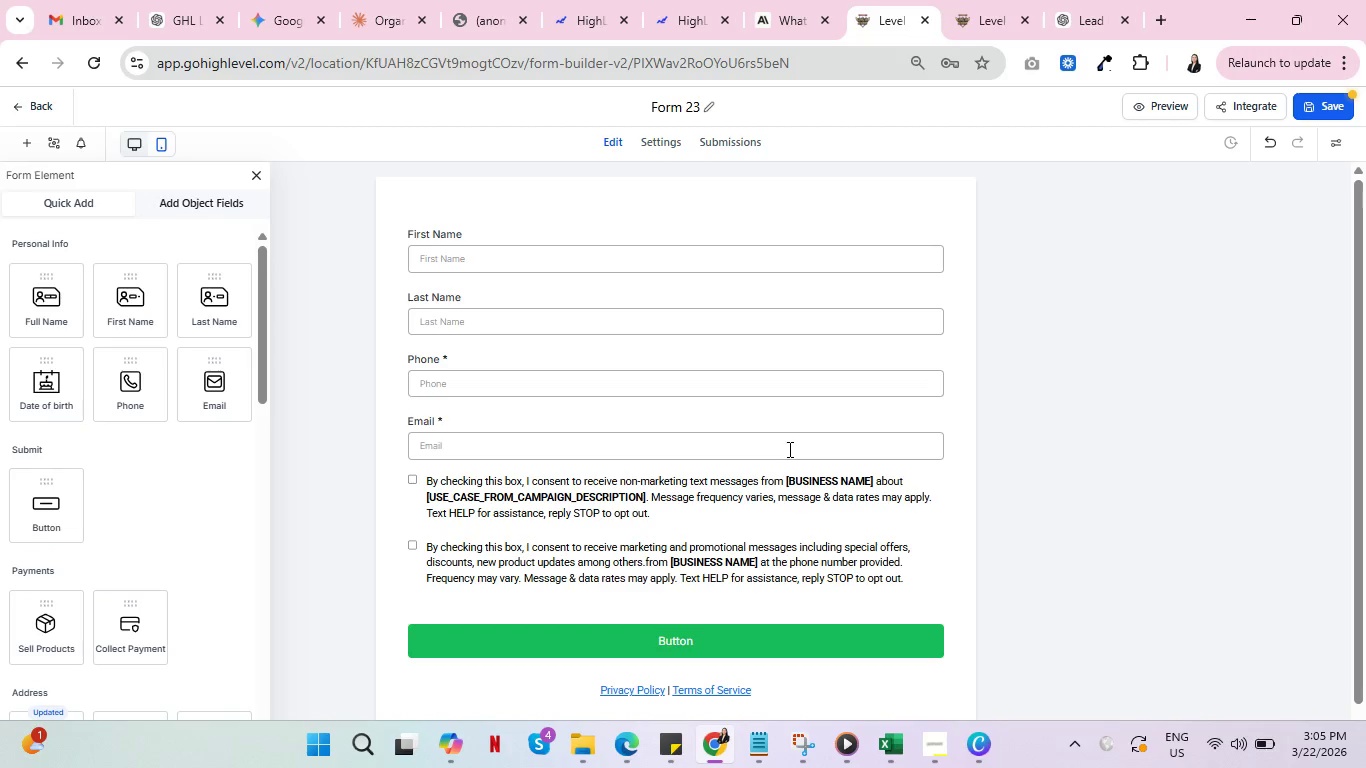 
wait(20.27)
 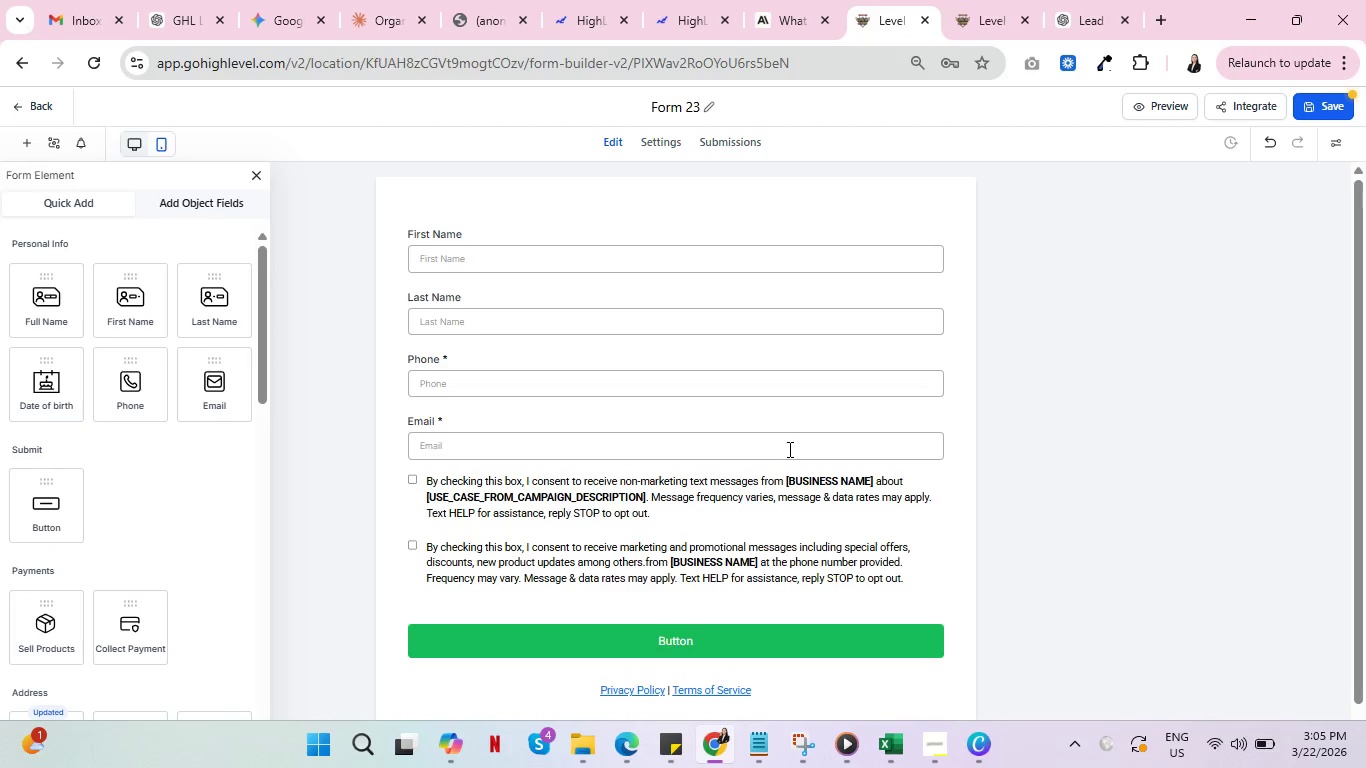 
scroll: coordinate [99, 553], scroll_direction: down, amount: 11.0
 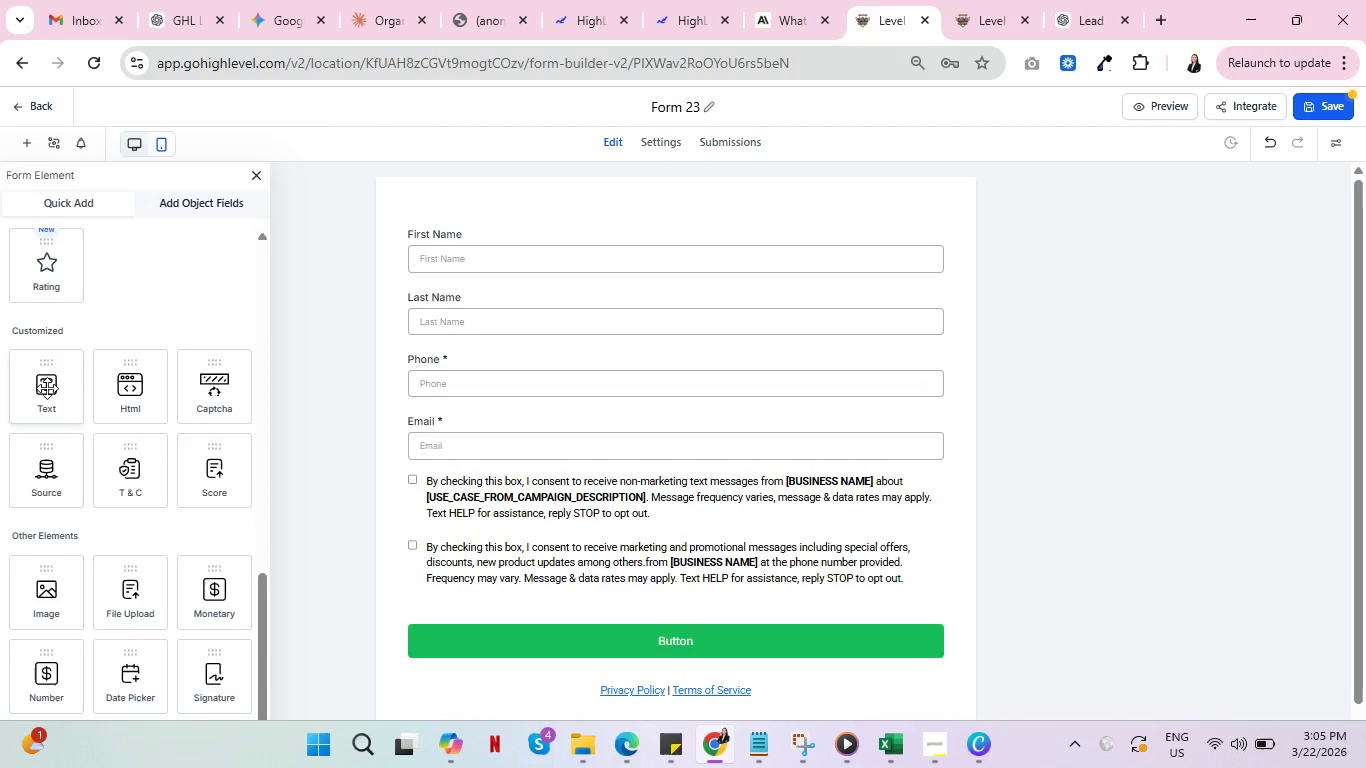 
left_click_drag(start_coordinate=[47, 388], to_coordinate=[465, 265])
 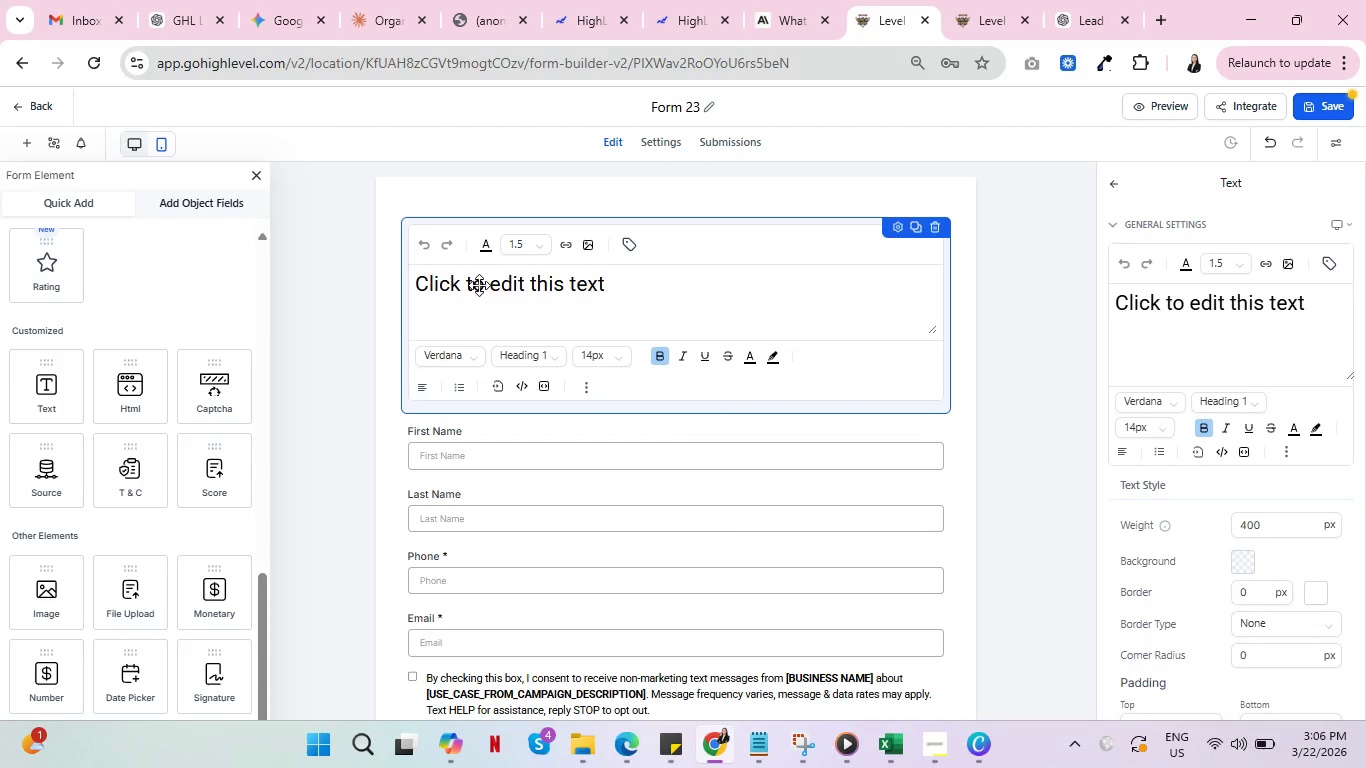 
left_click([1067, 4])
 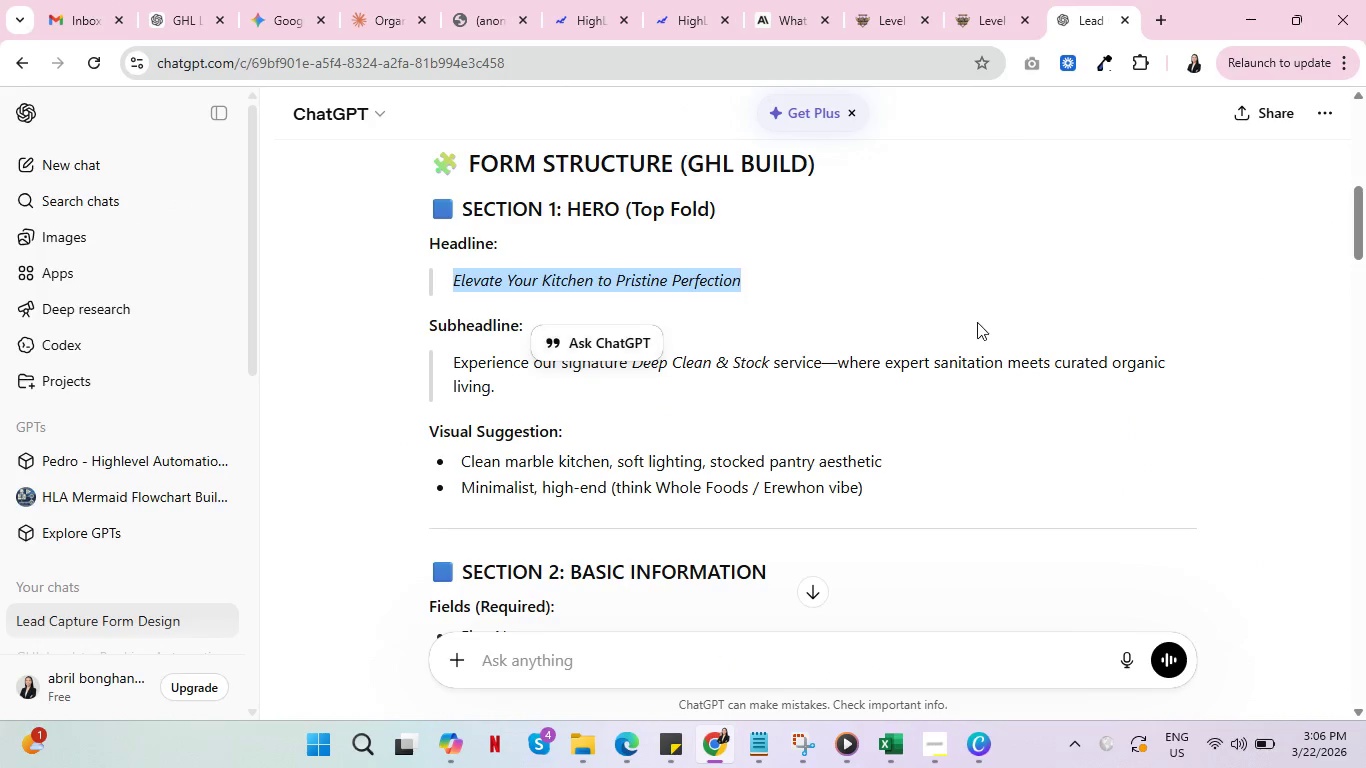 
key(Control+C)
 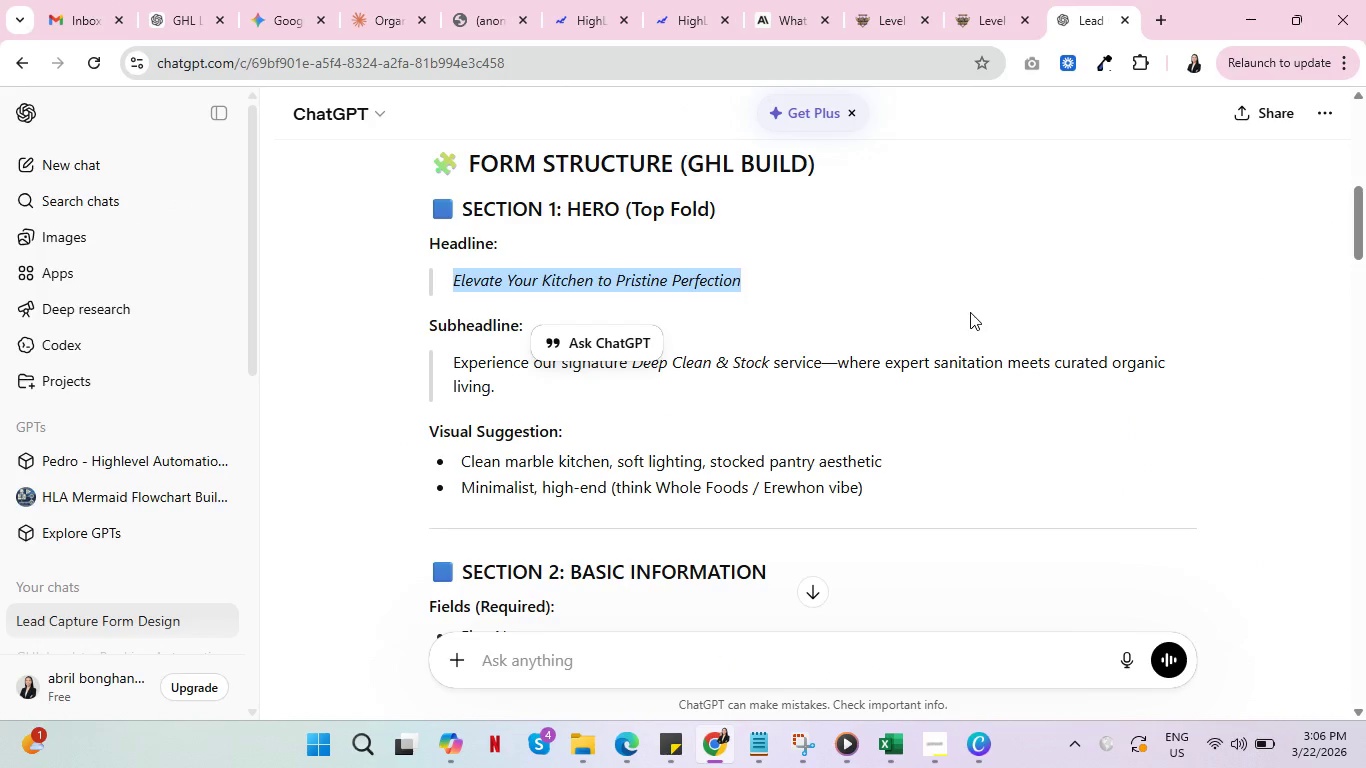 
key(Control+C)
 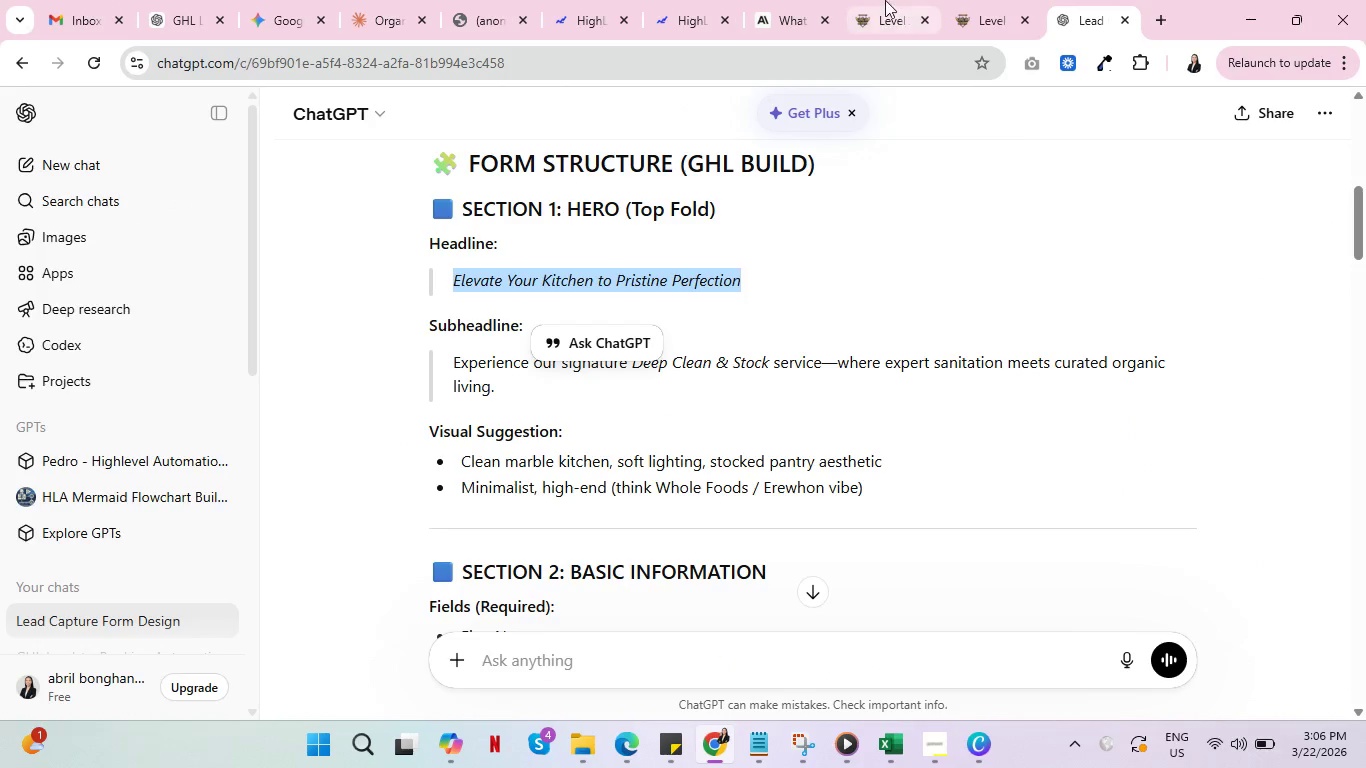 
left_click([878, 0])
 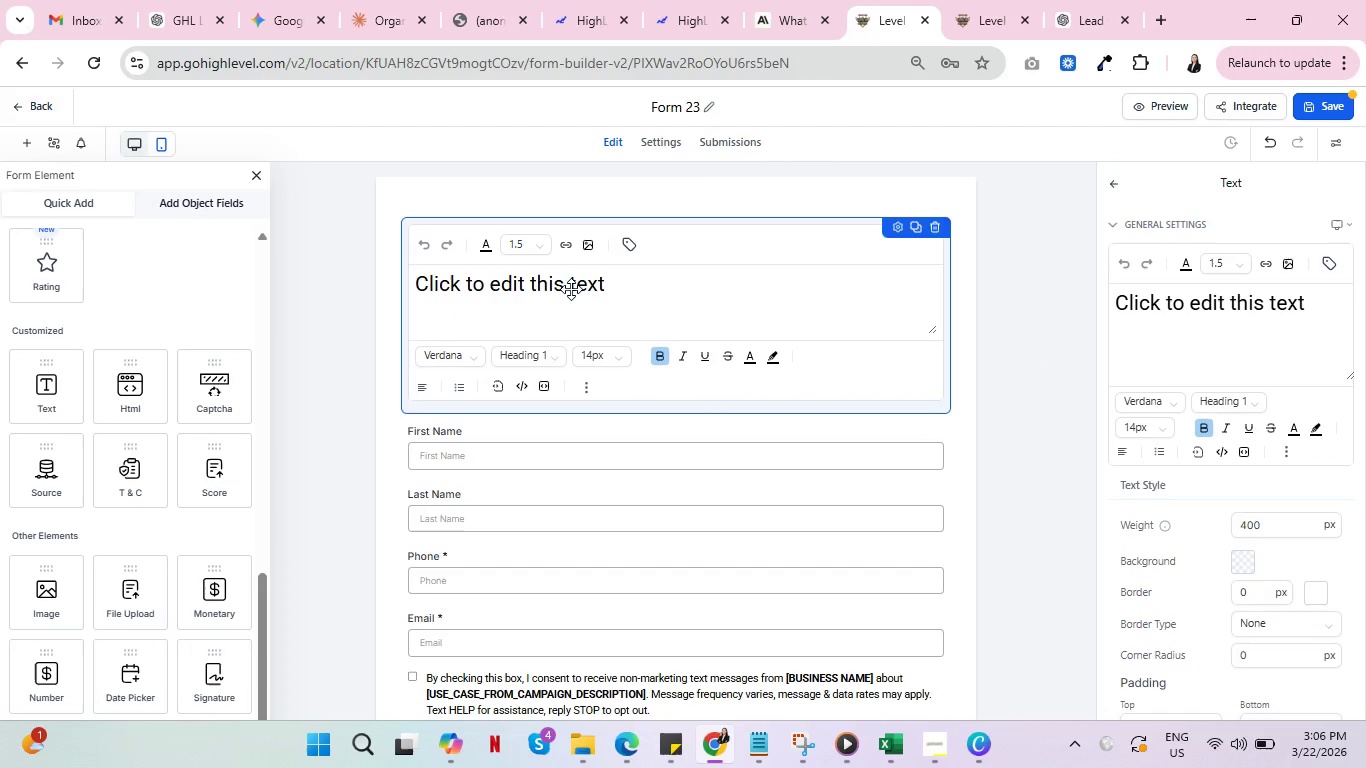 
left_click([560, 279])
 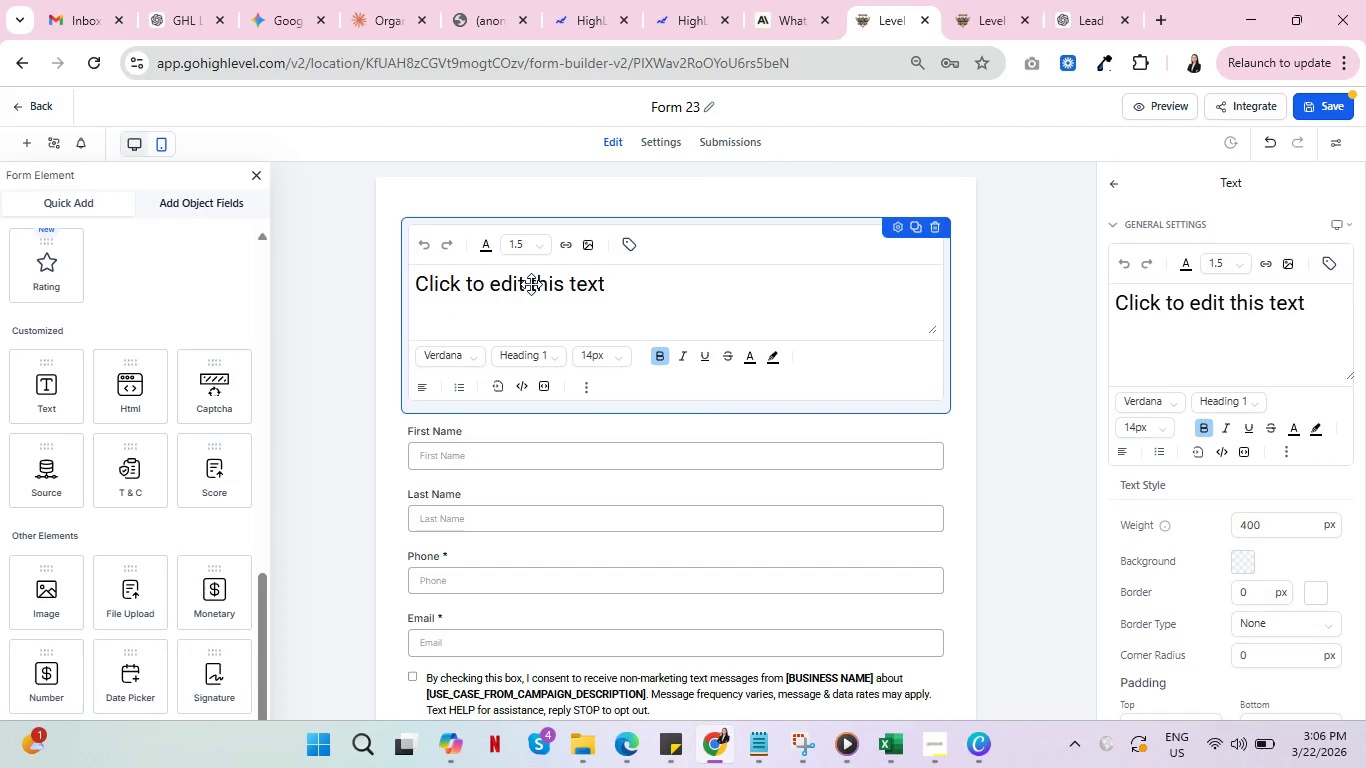 
double_click([531, 284])
 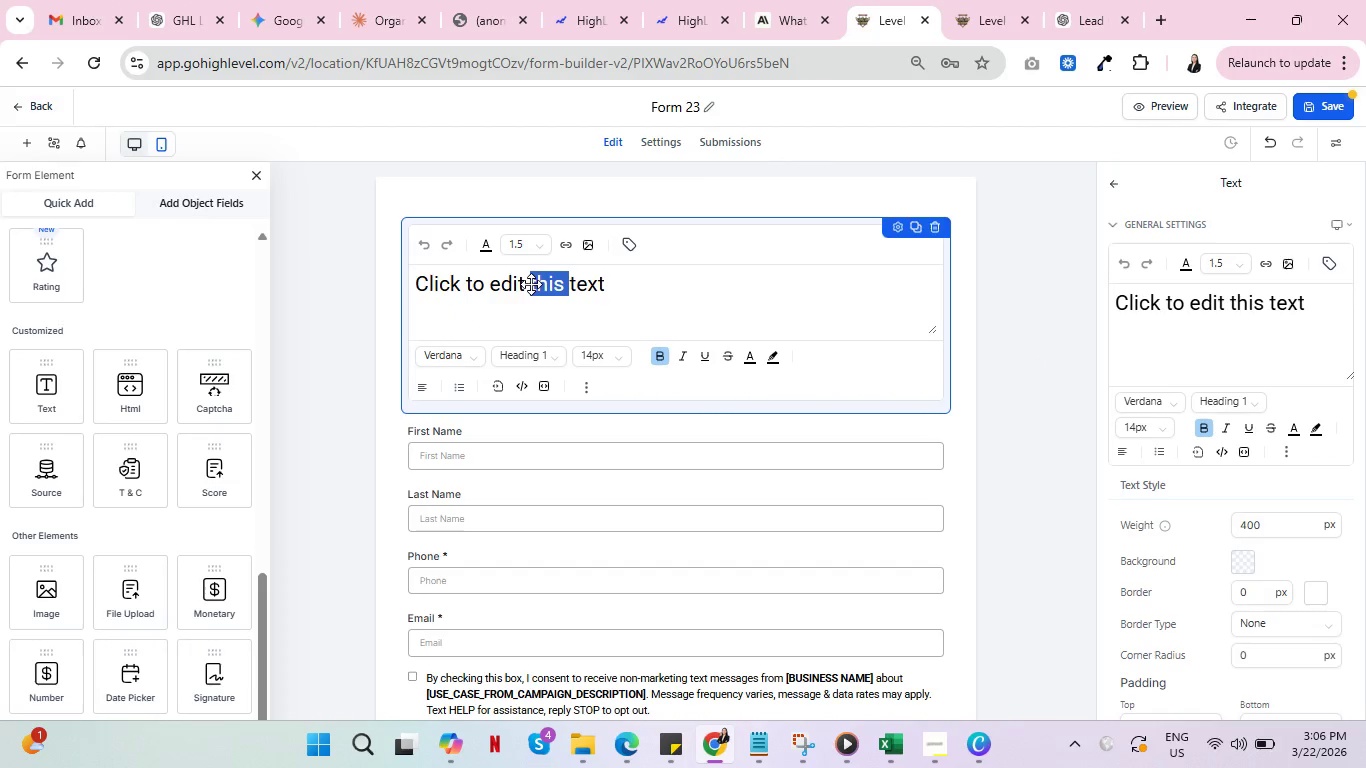 
triple_click([531, 284])
 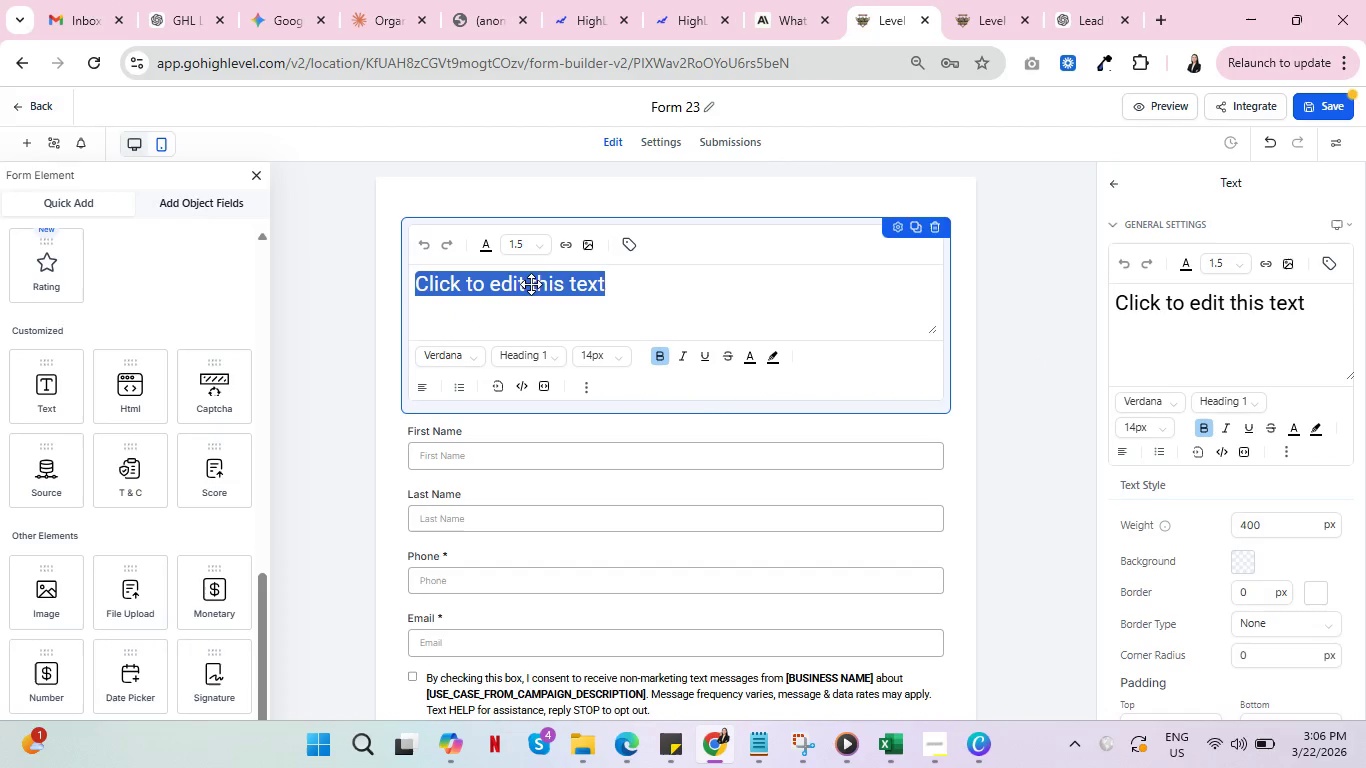 
key(Control+V)
 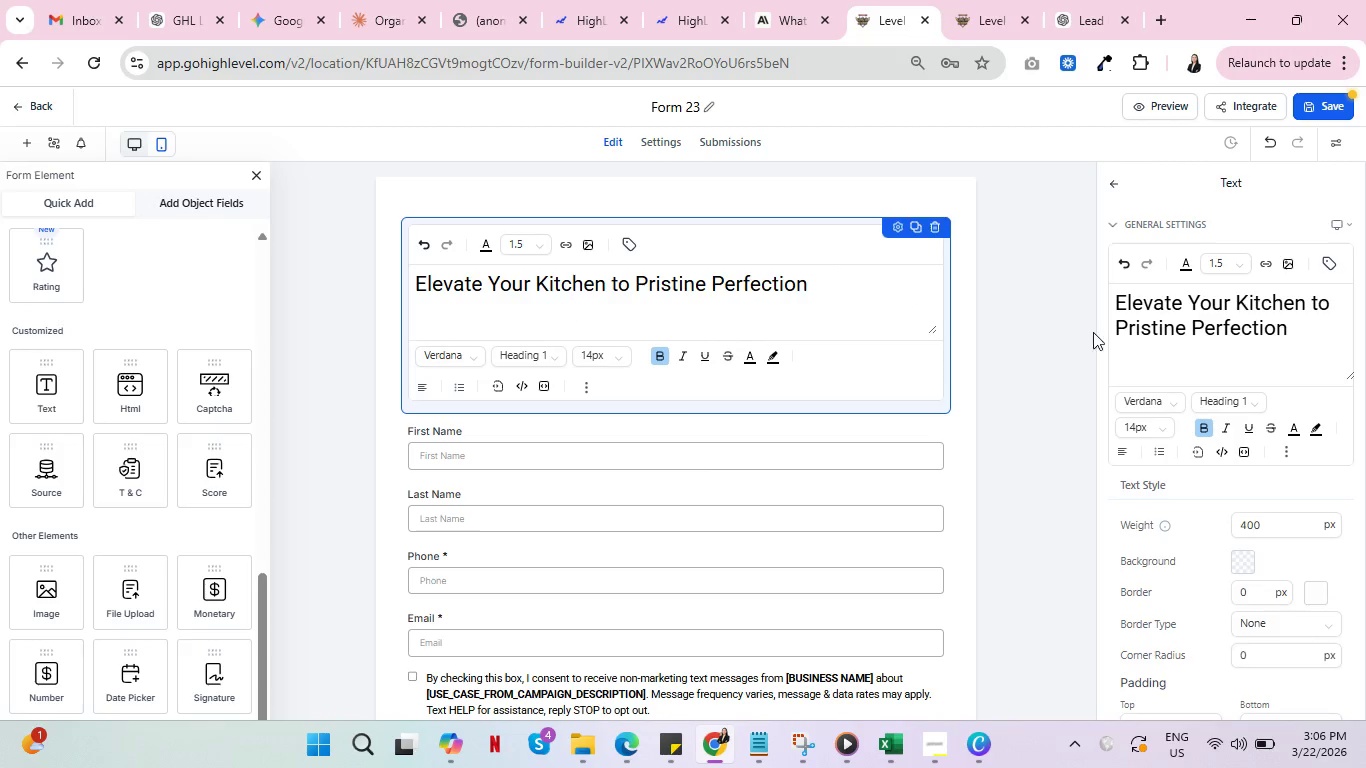 
left_click([967, 323])
 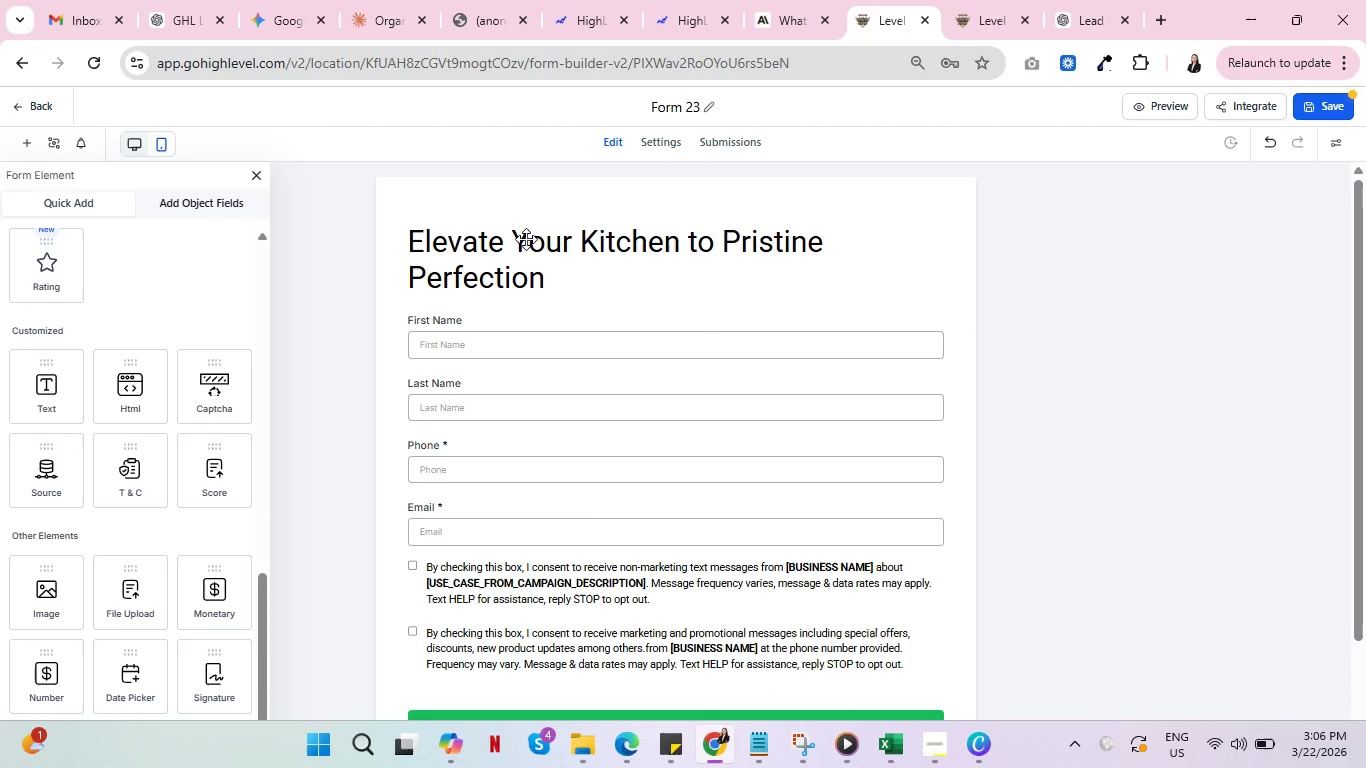 
left_click([526, 239])
 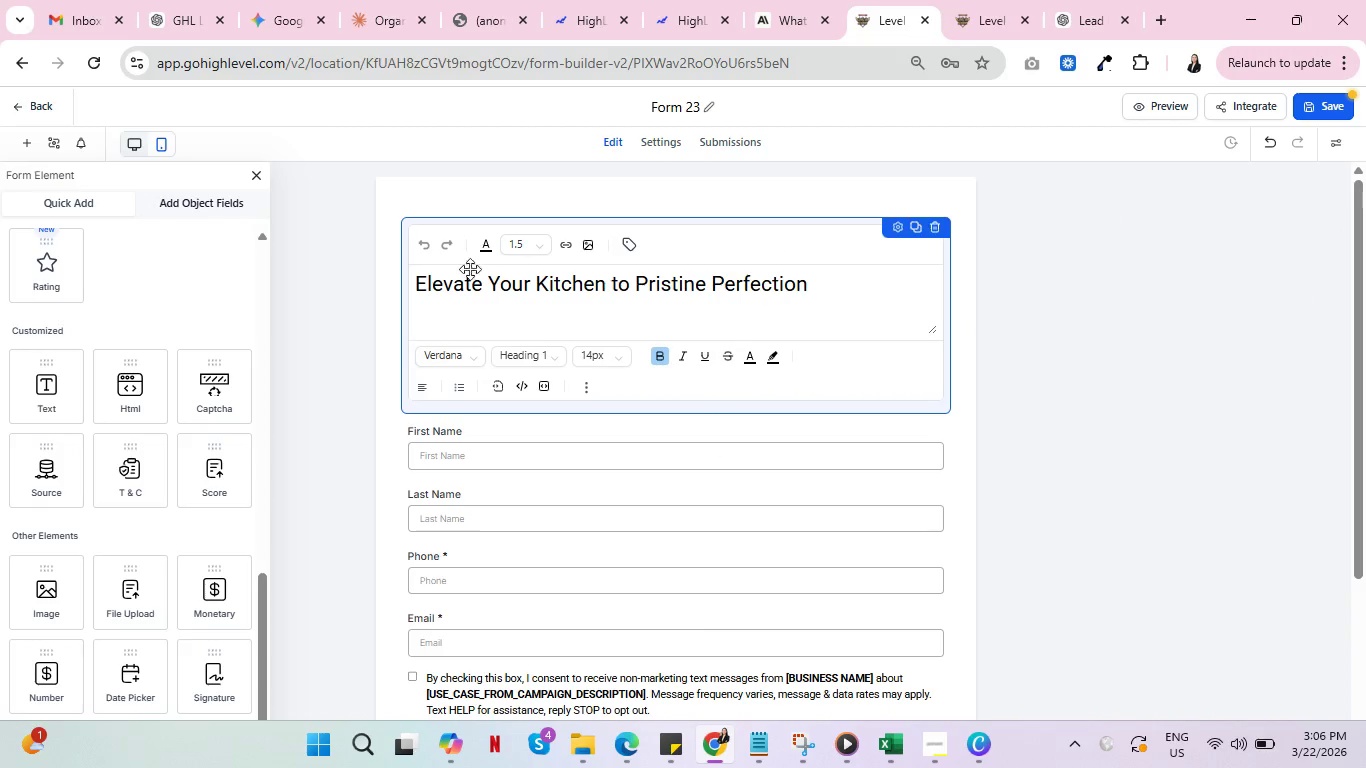 
left_click([470, 282])
 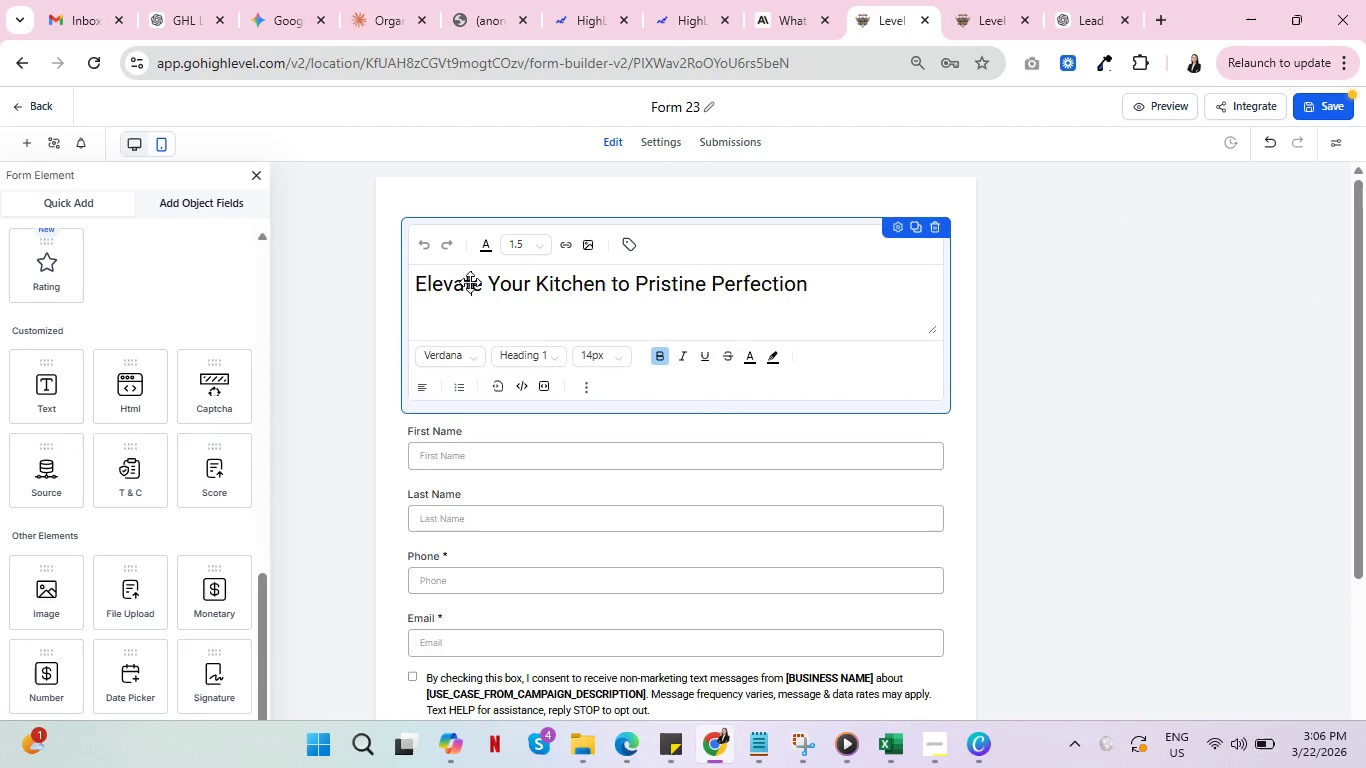 
key(Control+A)
 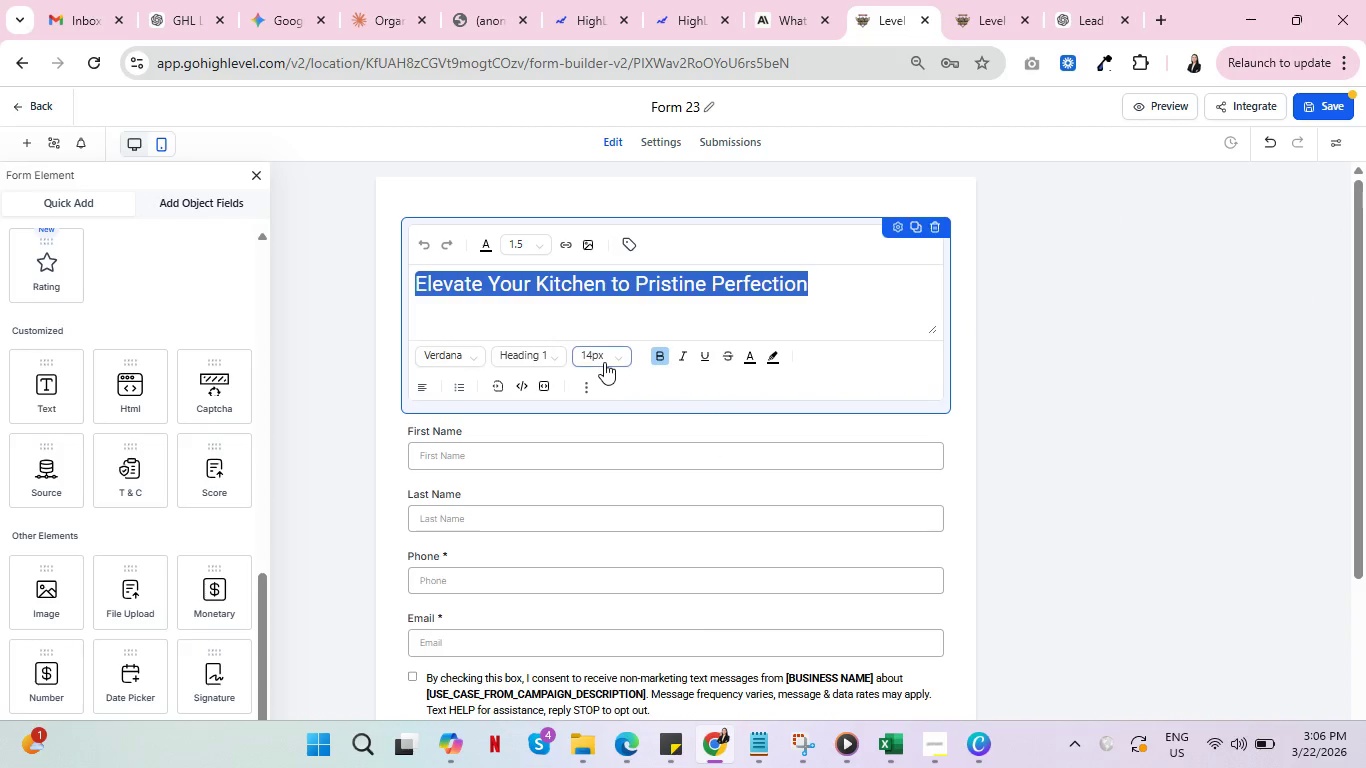 
left_click([617, 354])
 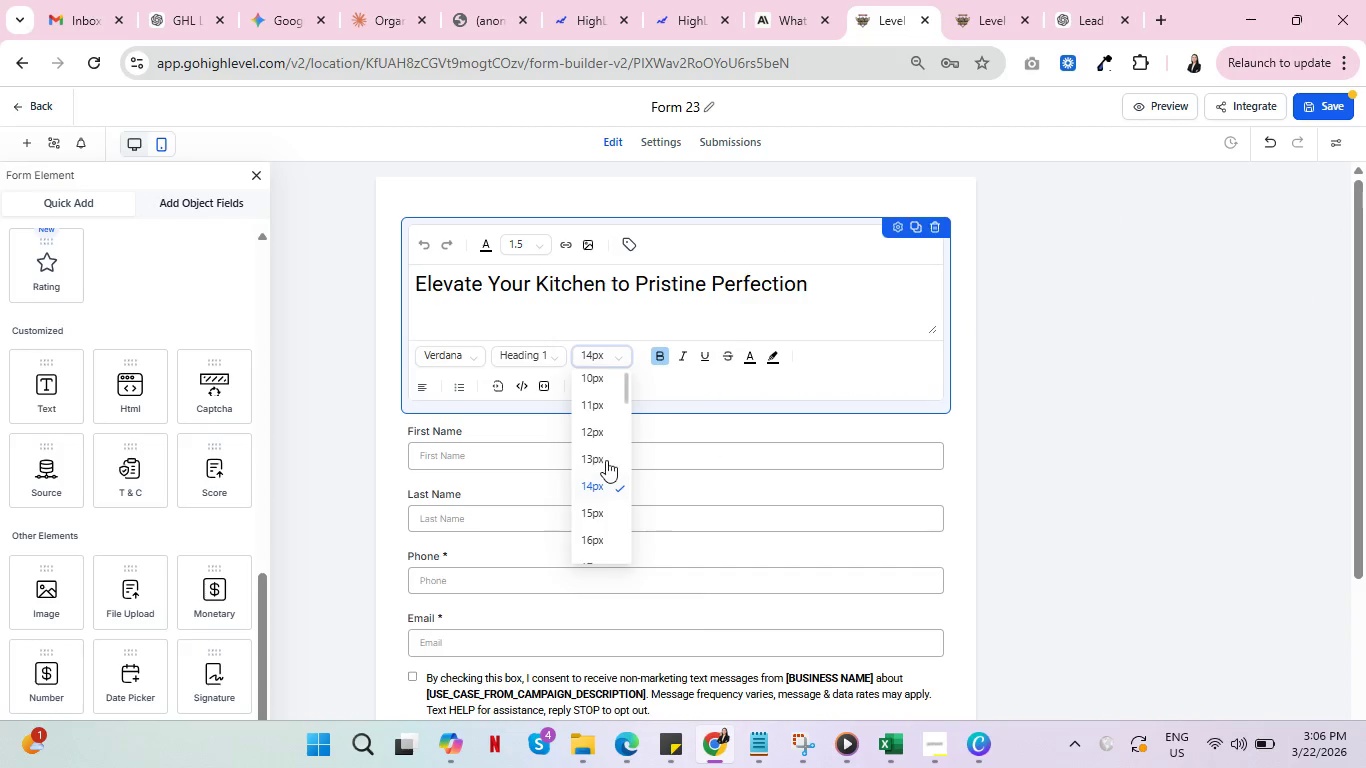 
left_click([606, 428])
 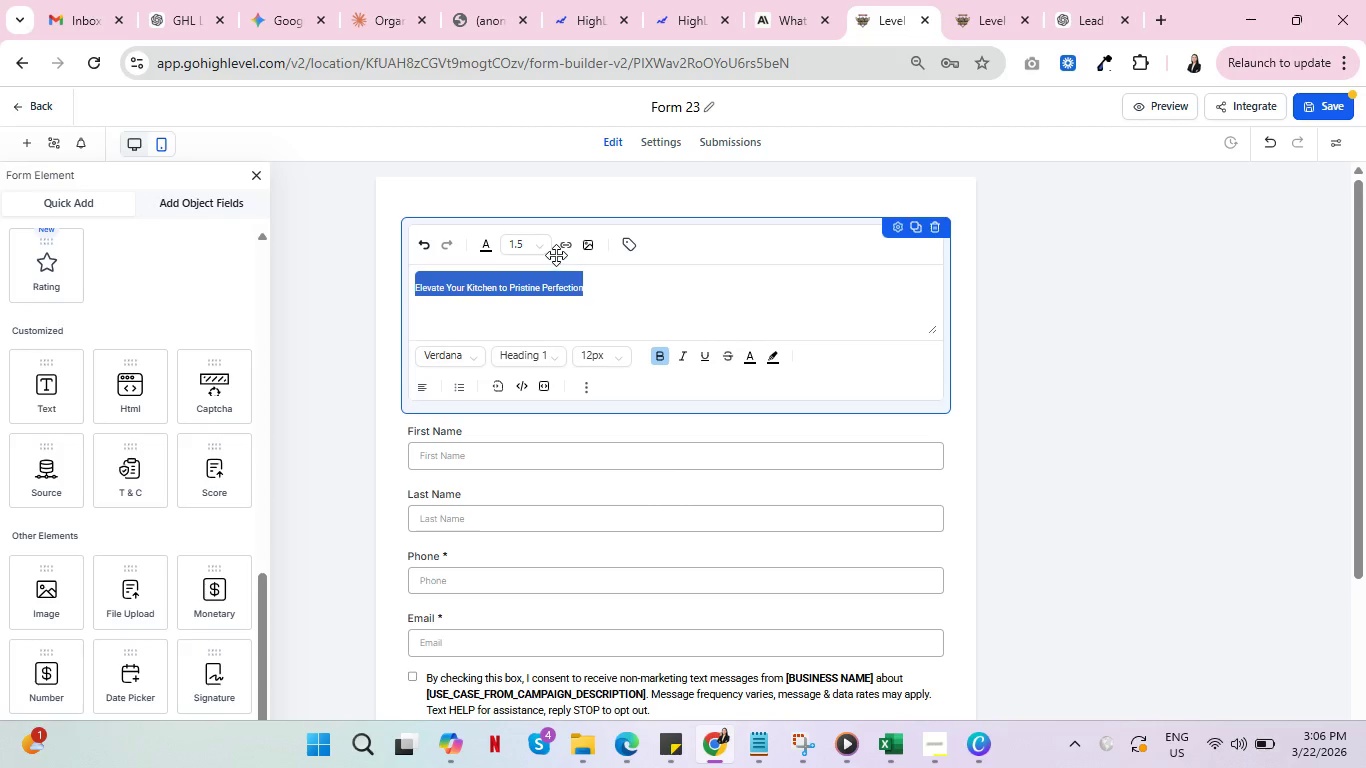 
left_click([624, 357])
 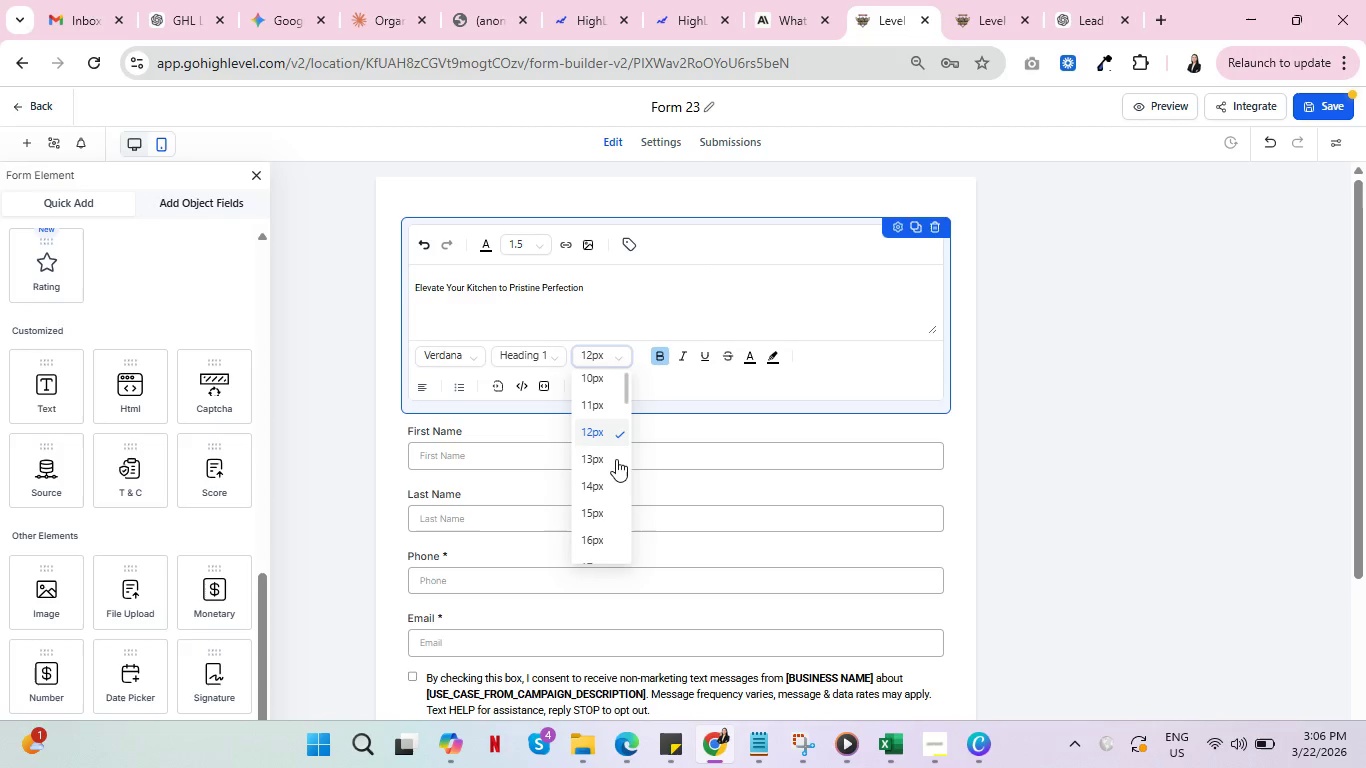 
left_click([608, 461])
 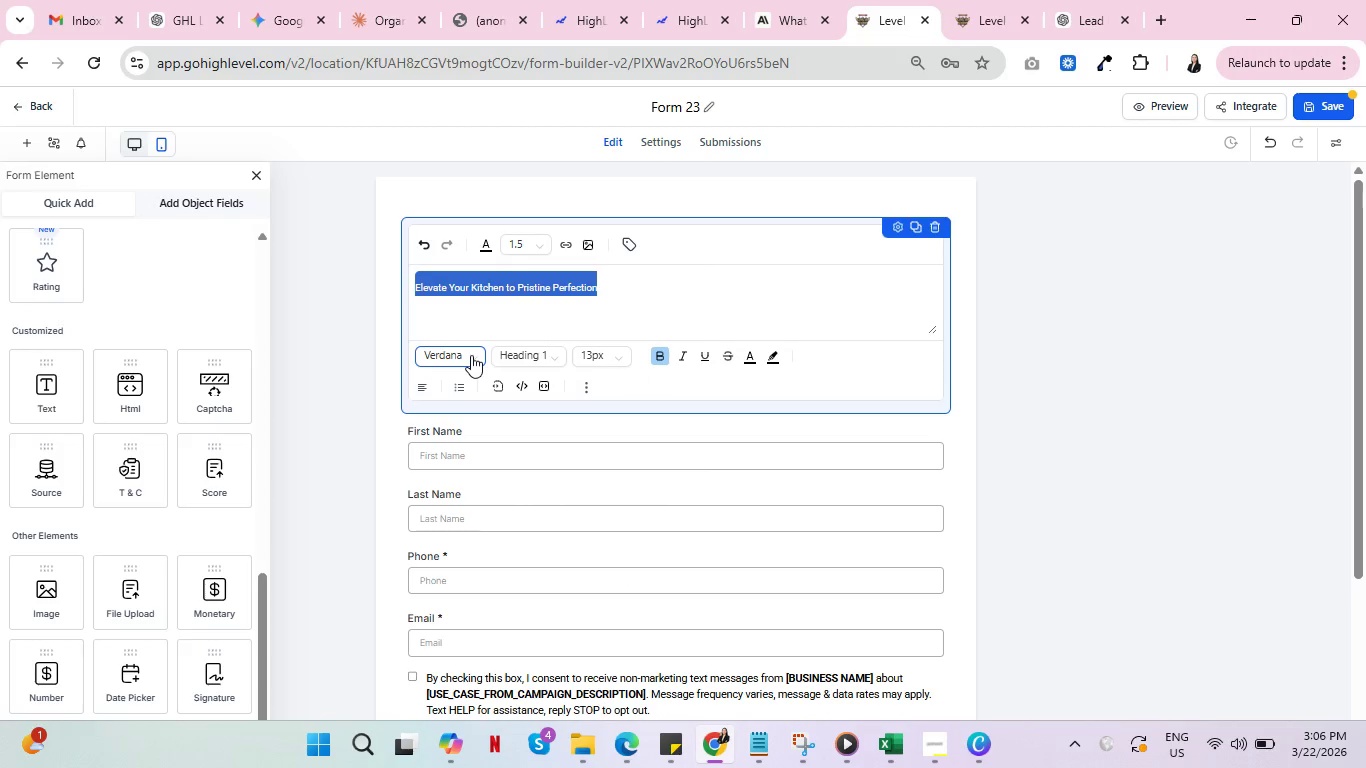 
left_click([535, 357])
 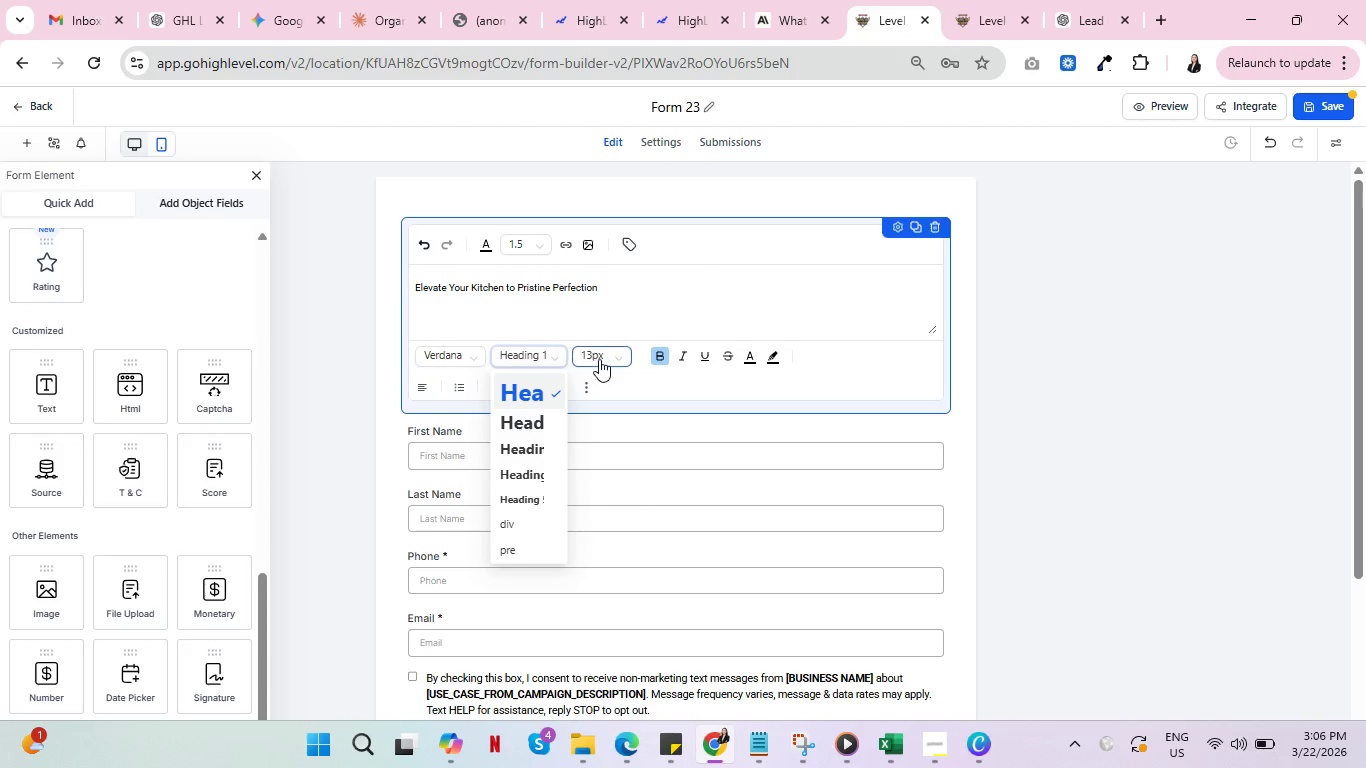 
left_click([573, 291])
 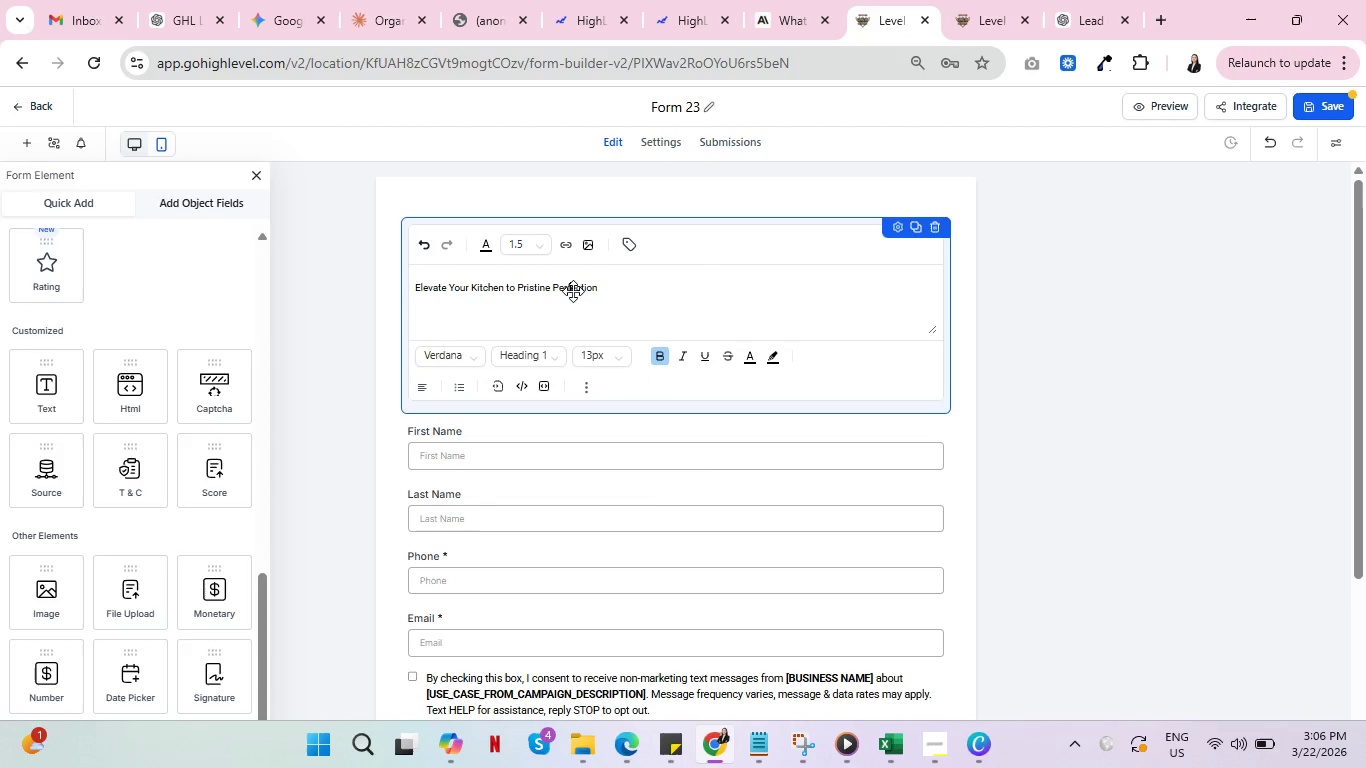 
double_click([573, 291])
 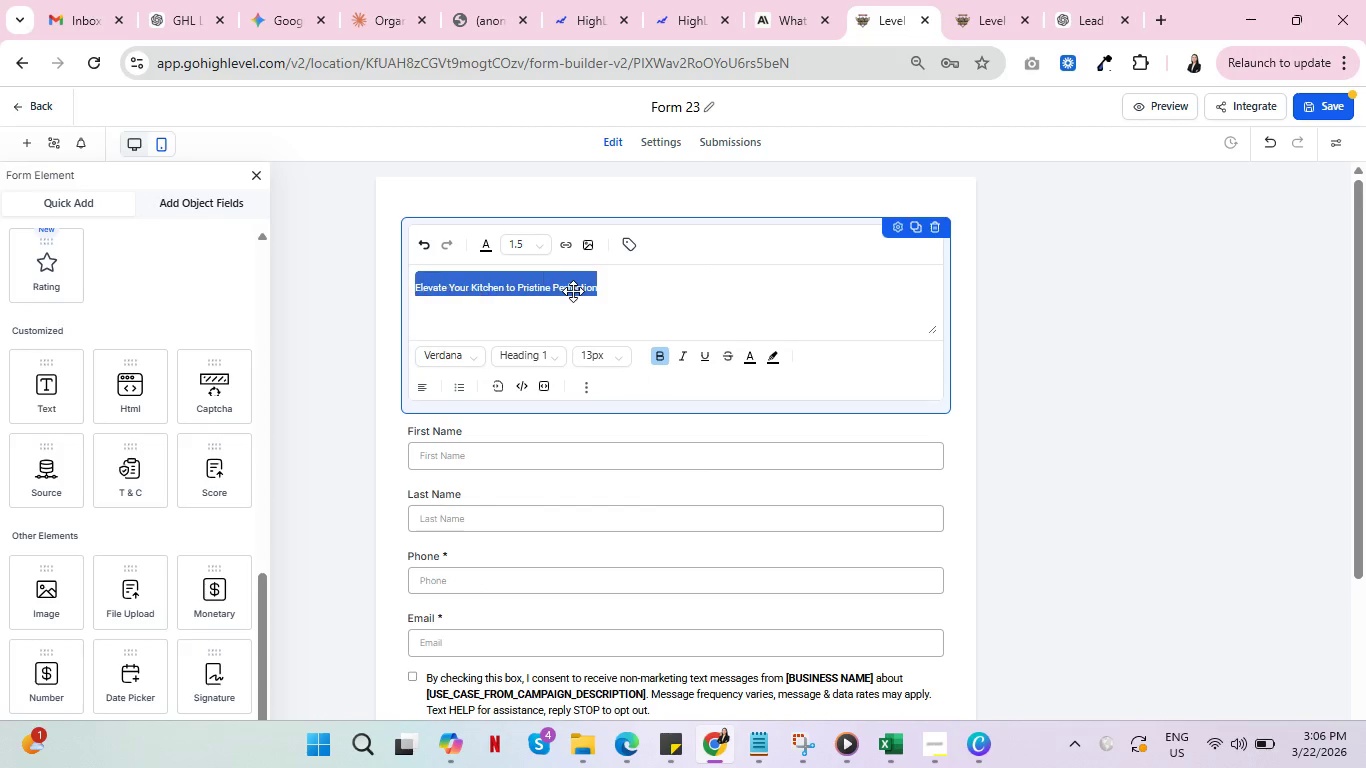 
triple_click([573, 291])
 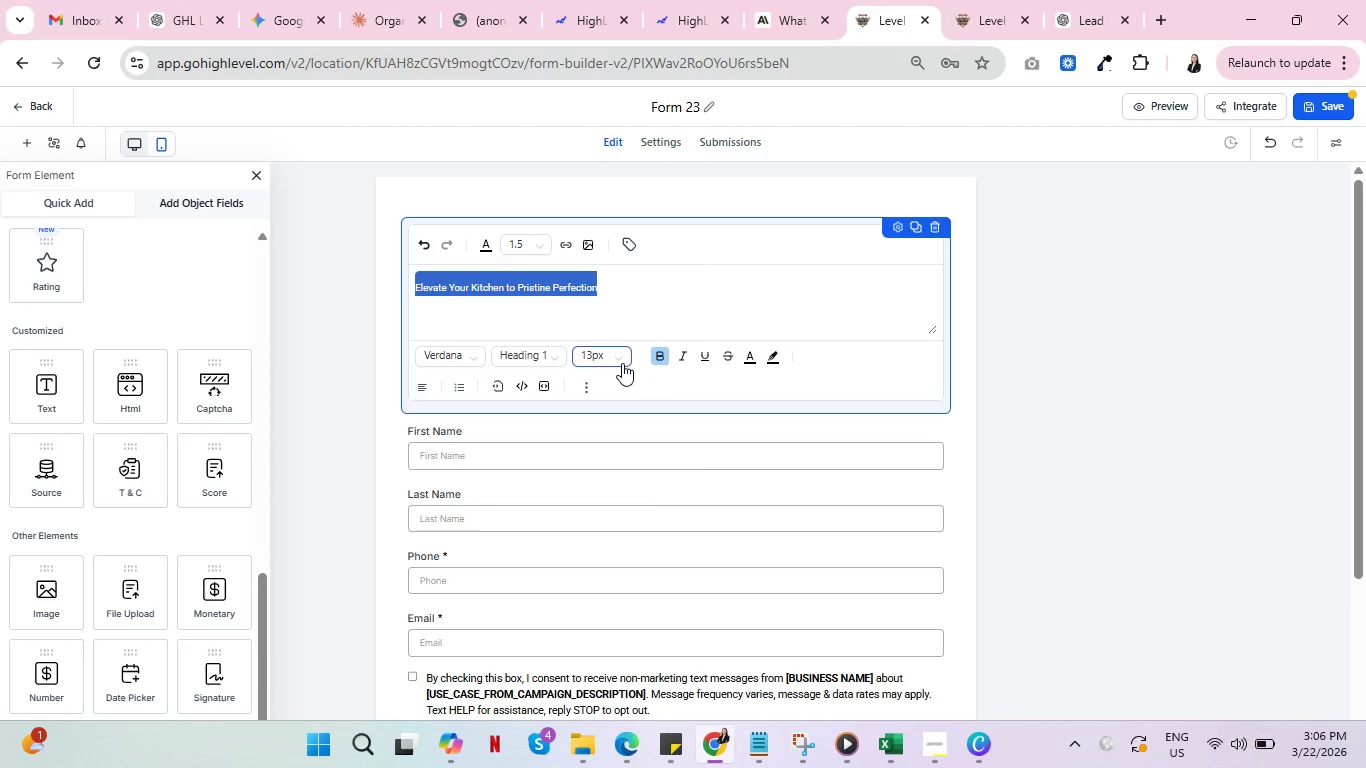 
left_click([622, 360])
 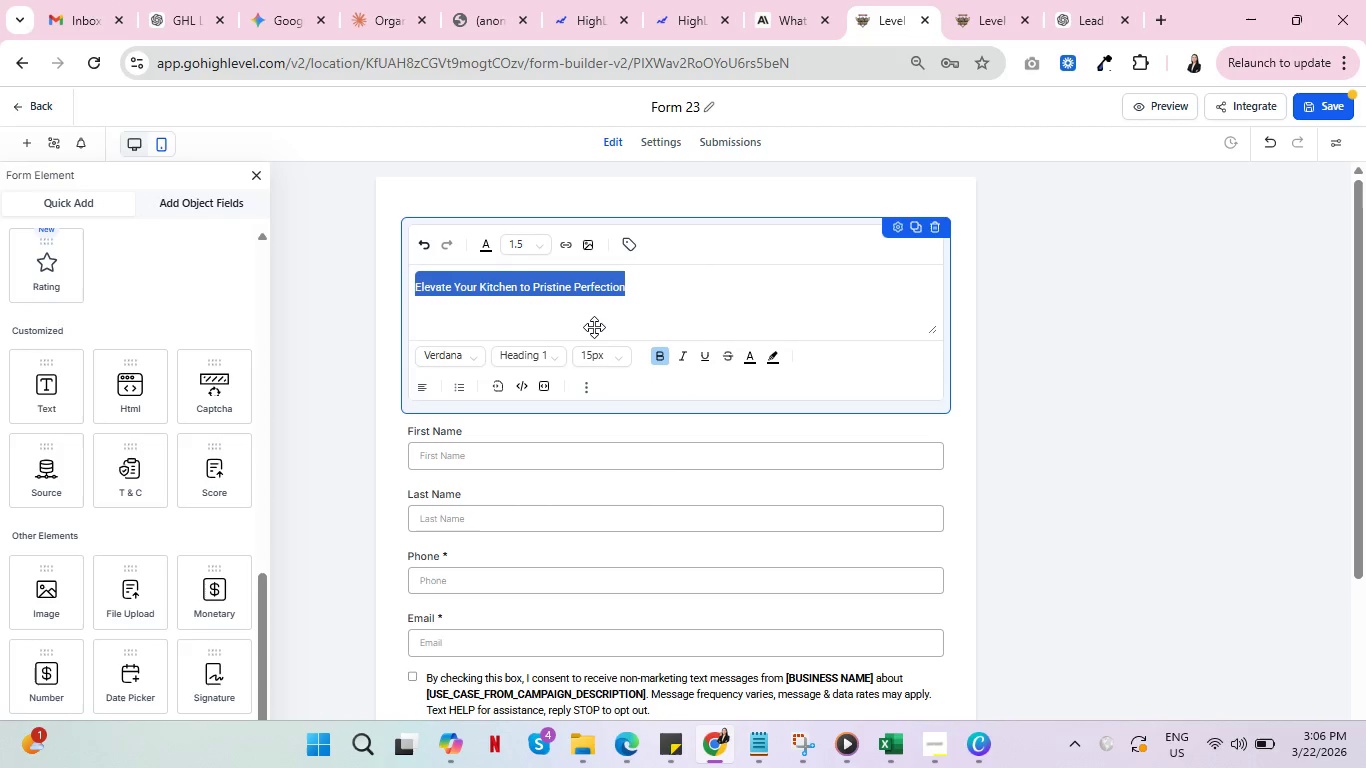 
left_click([612, 362])
 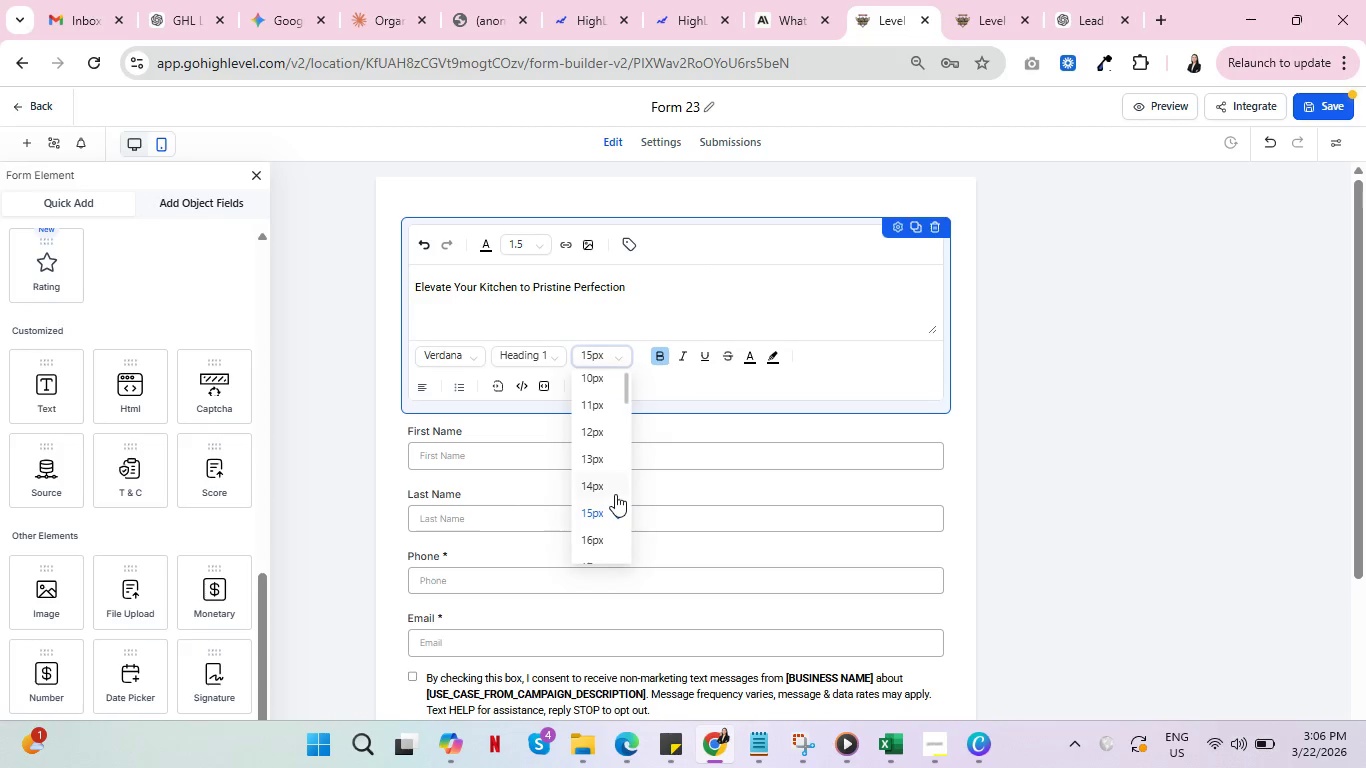 
scroll: coordinate [614, 494], scroll_direction: down, amount: 1.0
 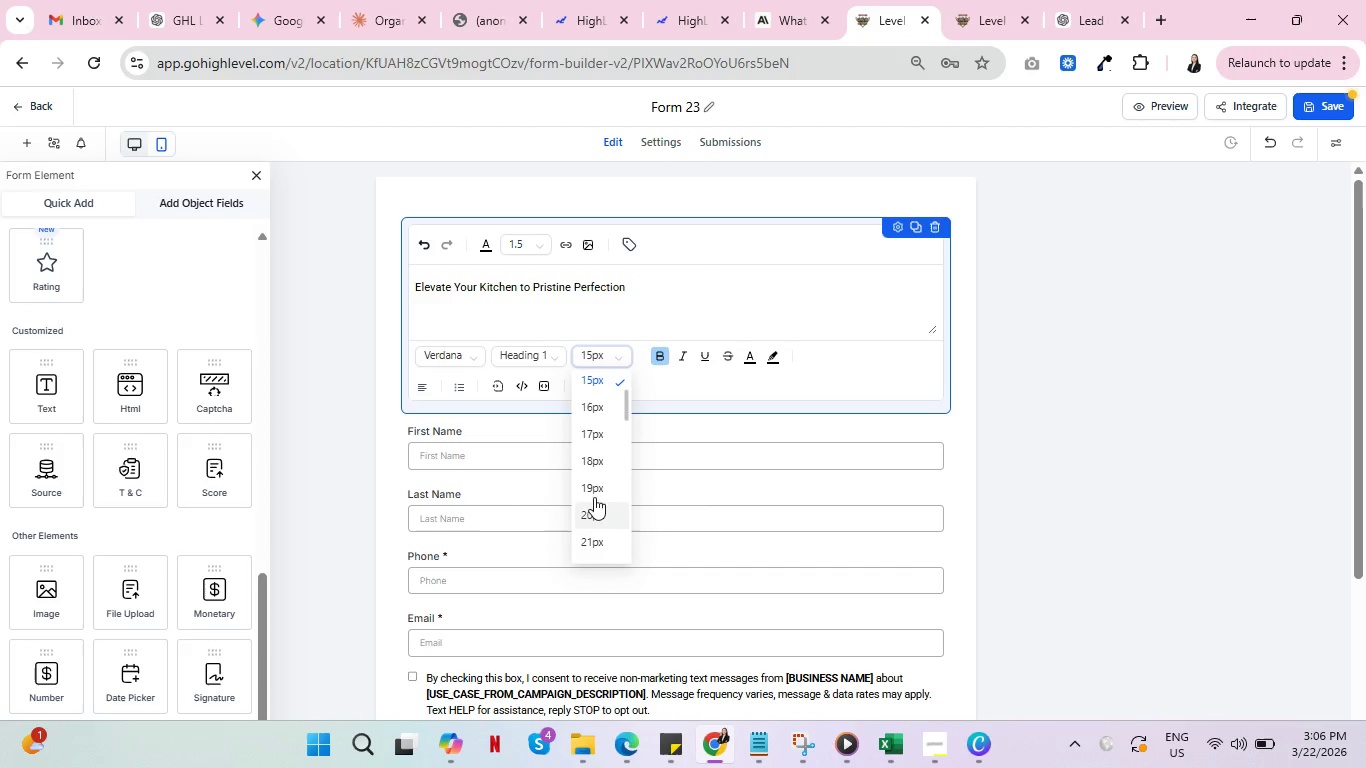 
left_click([600, 486])
 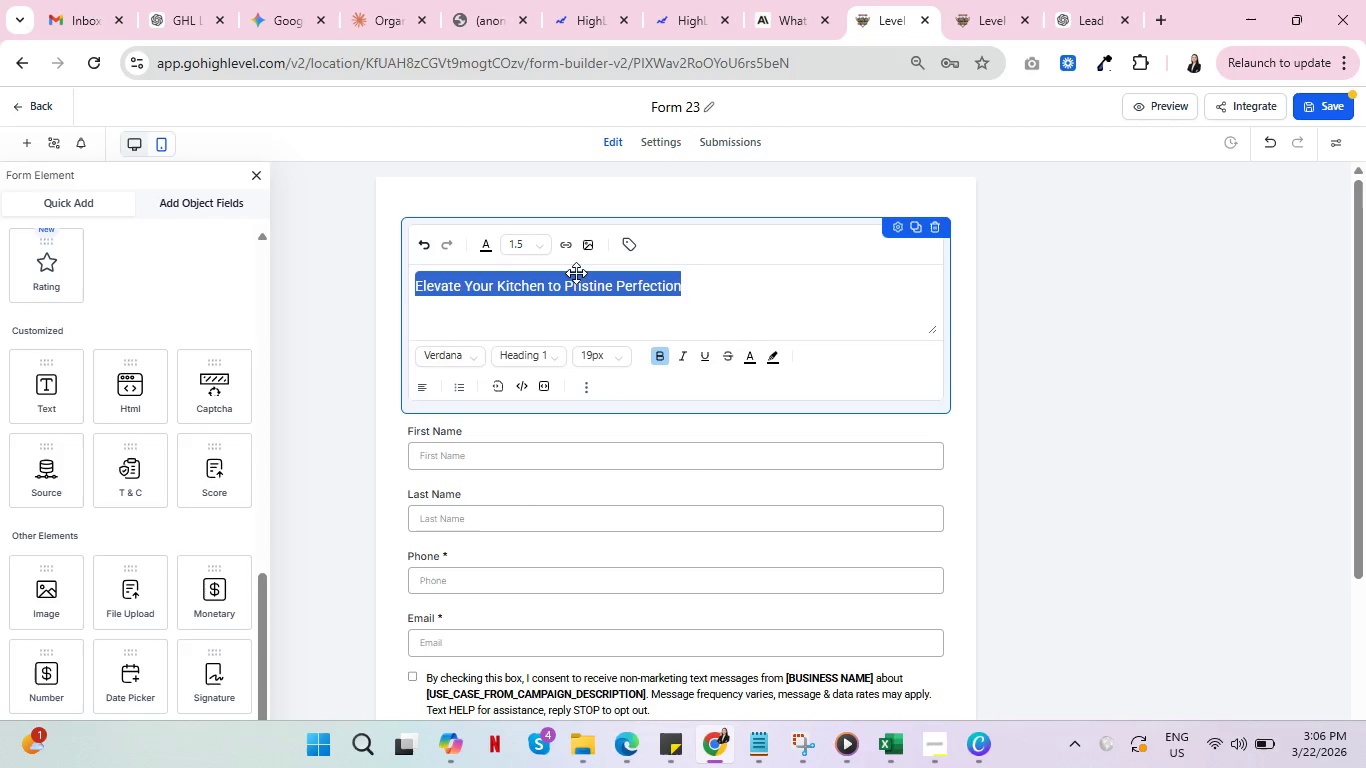 
left_click([586, 285])
 